 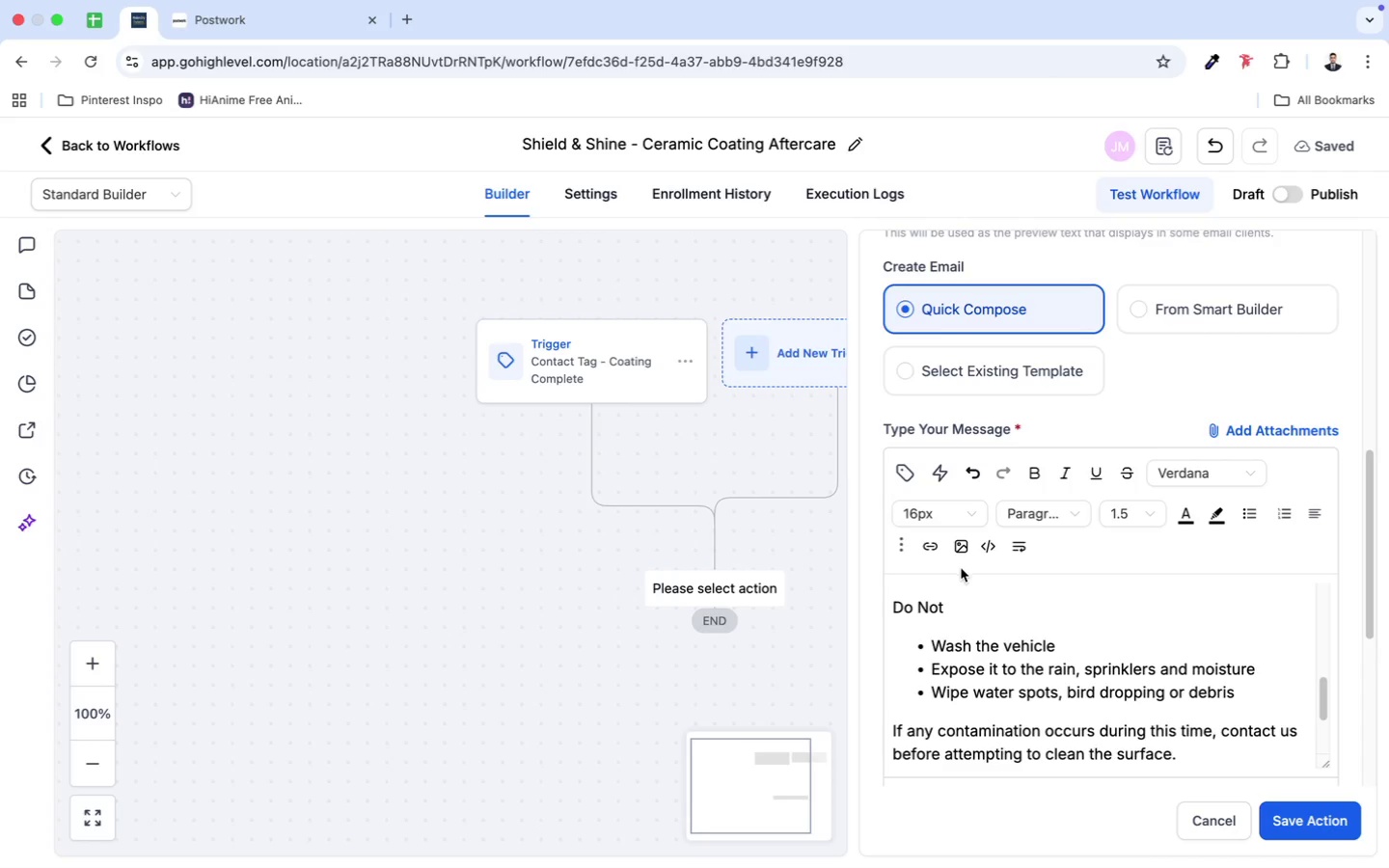 
key(Shift+Enter)
 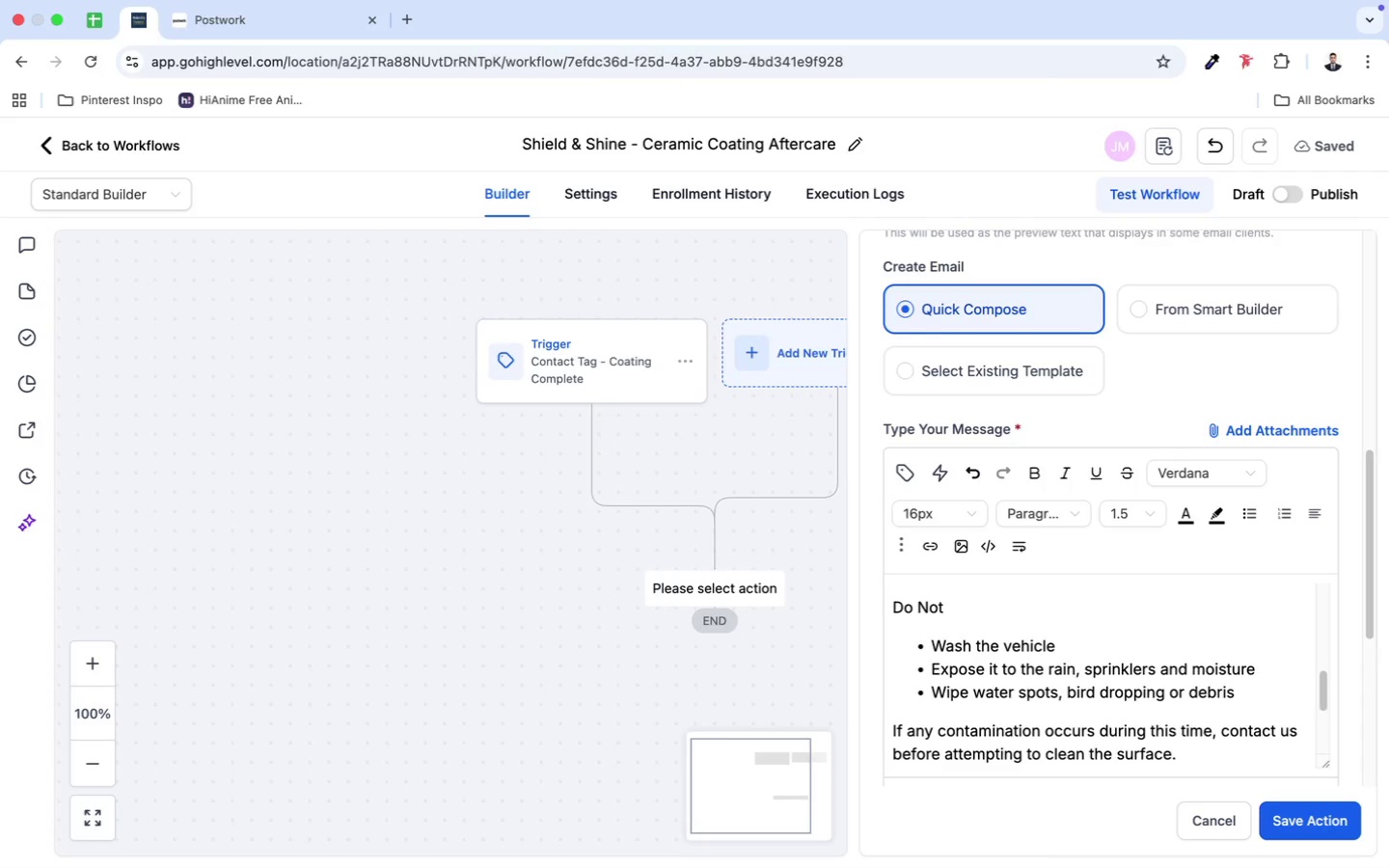 
key(Shift+Enter)
 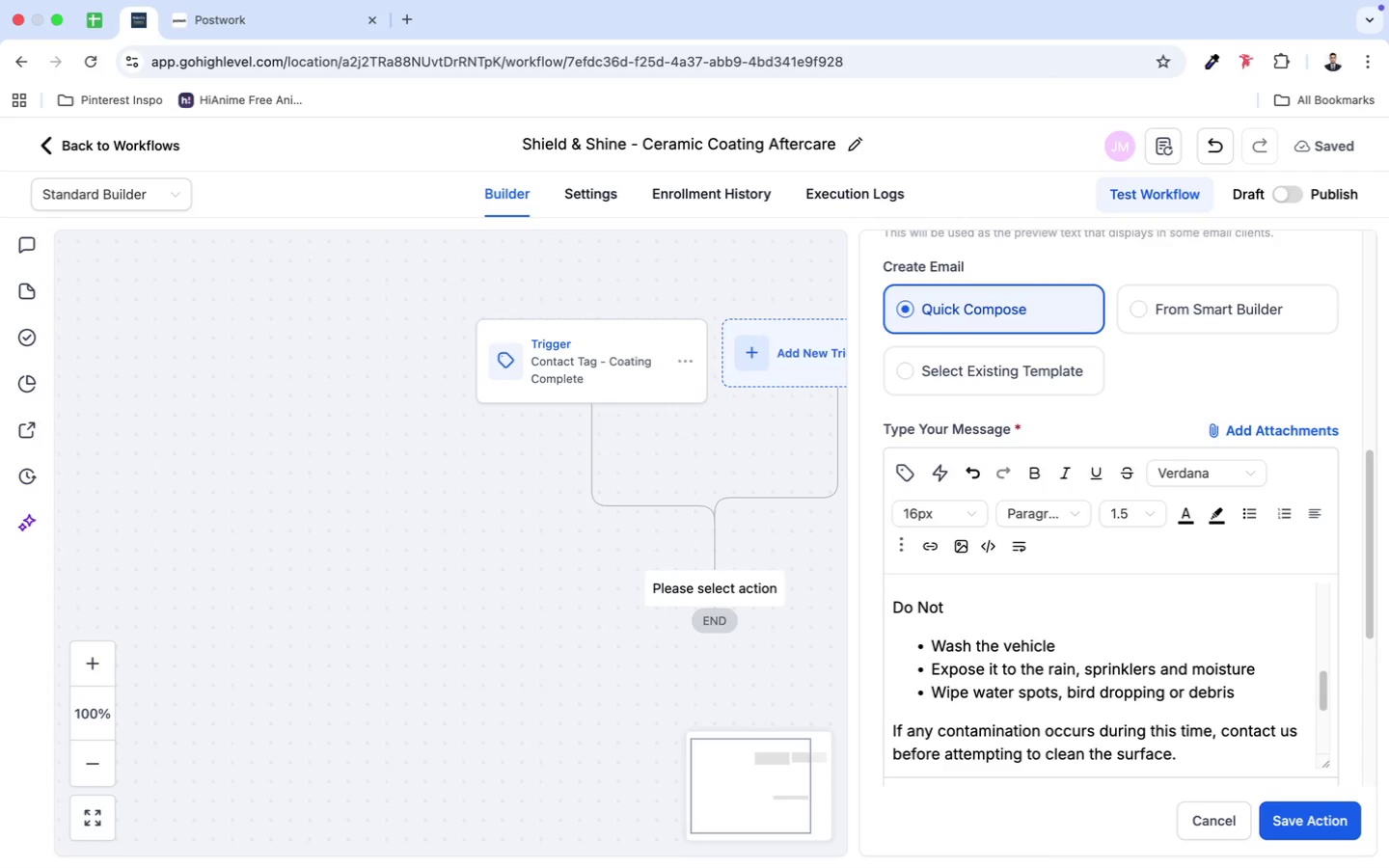 
type(This precautions)
 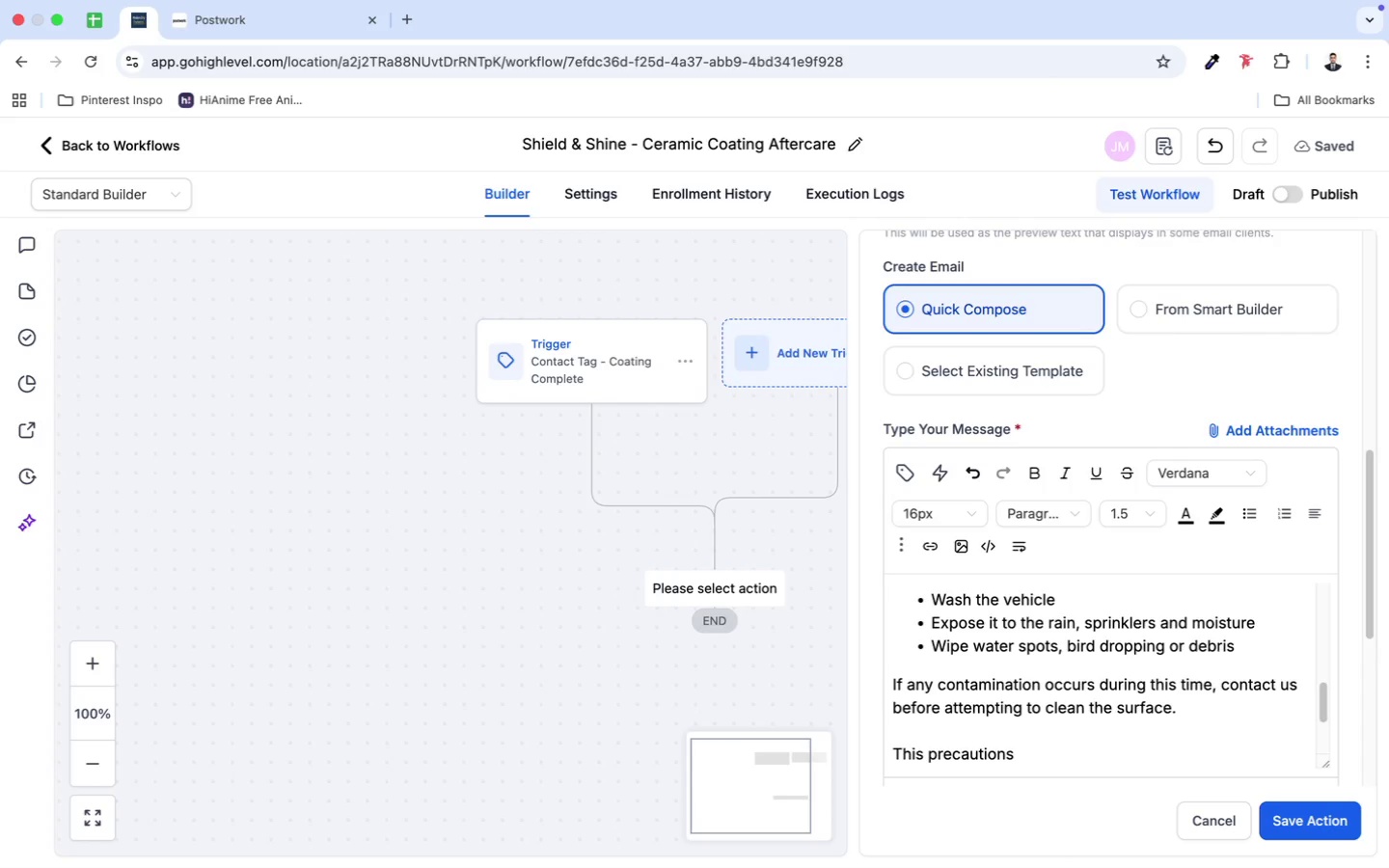 
type( help ensure the coating performan)
key(Backspace)
key(Backspace)
key(Backspace)
type(ms exactly as intended.)
 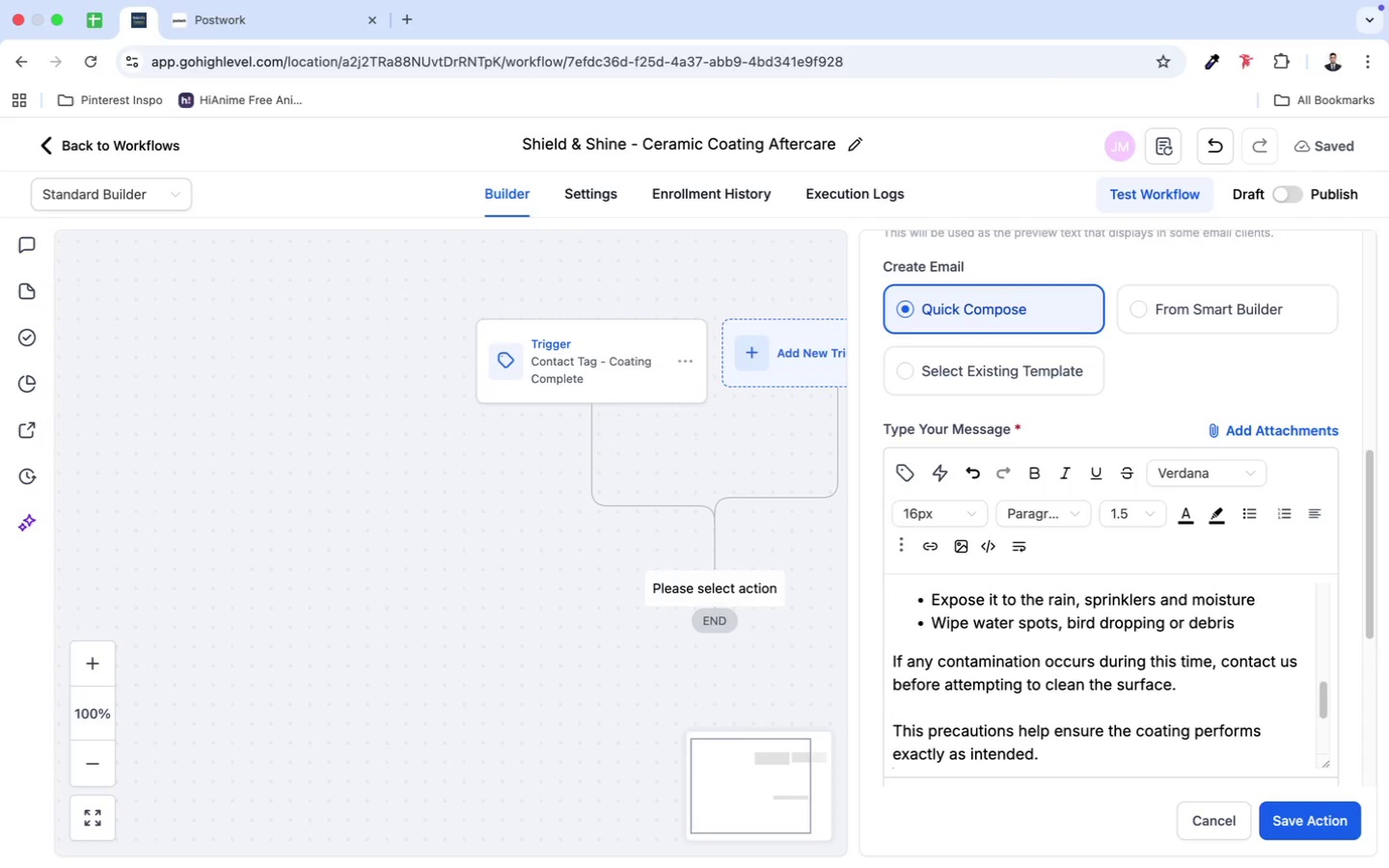 
key(Shift+Enter)
 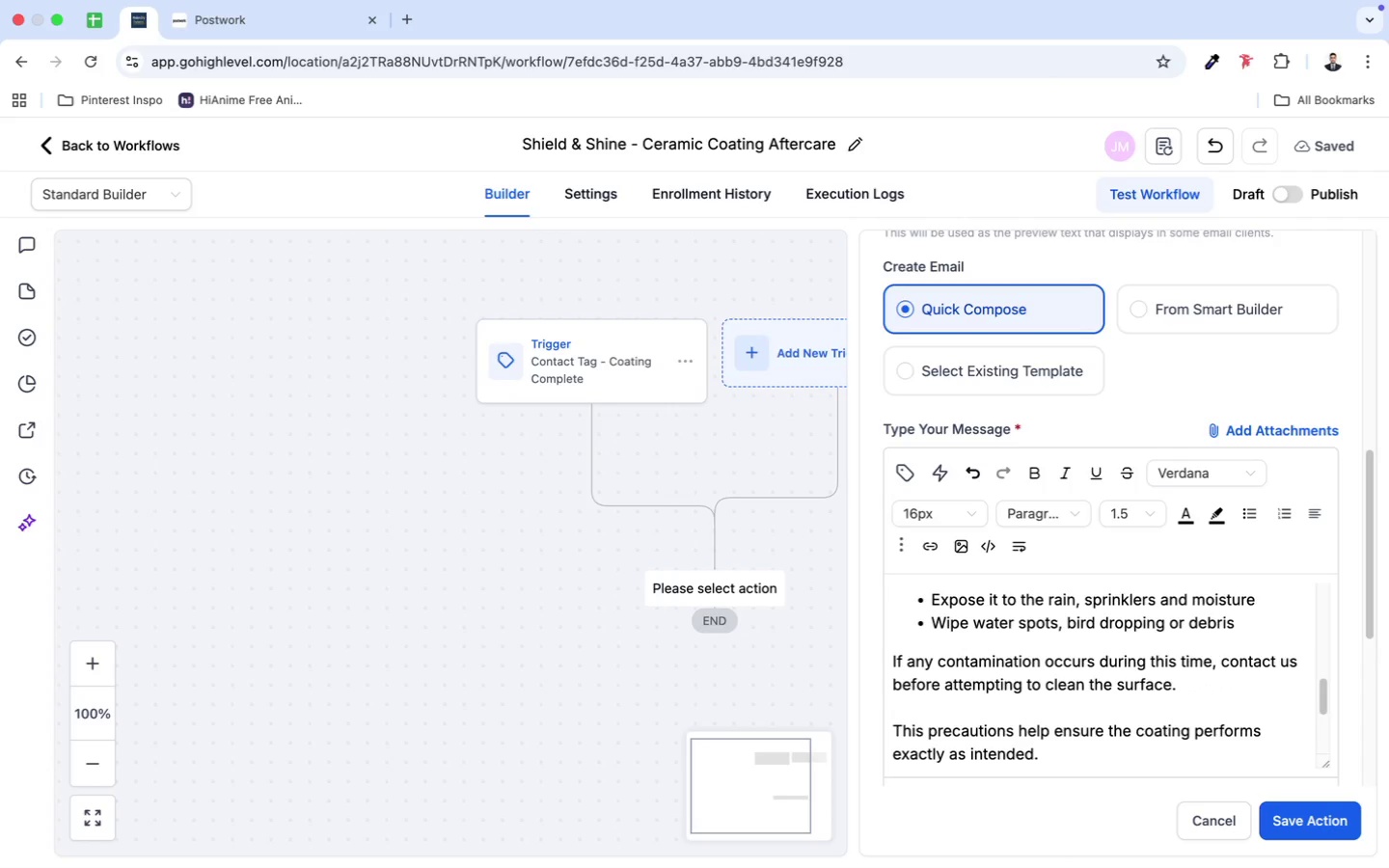 
key(Shift+Enter)
 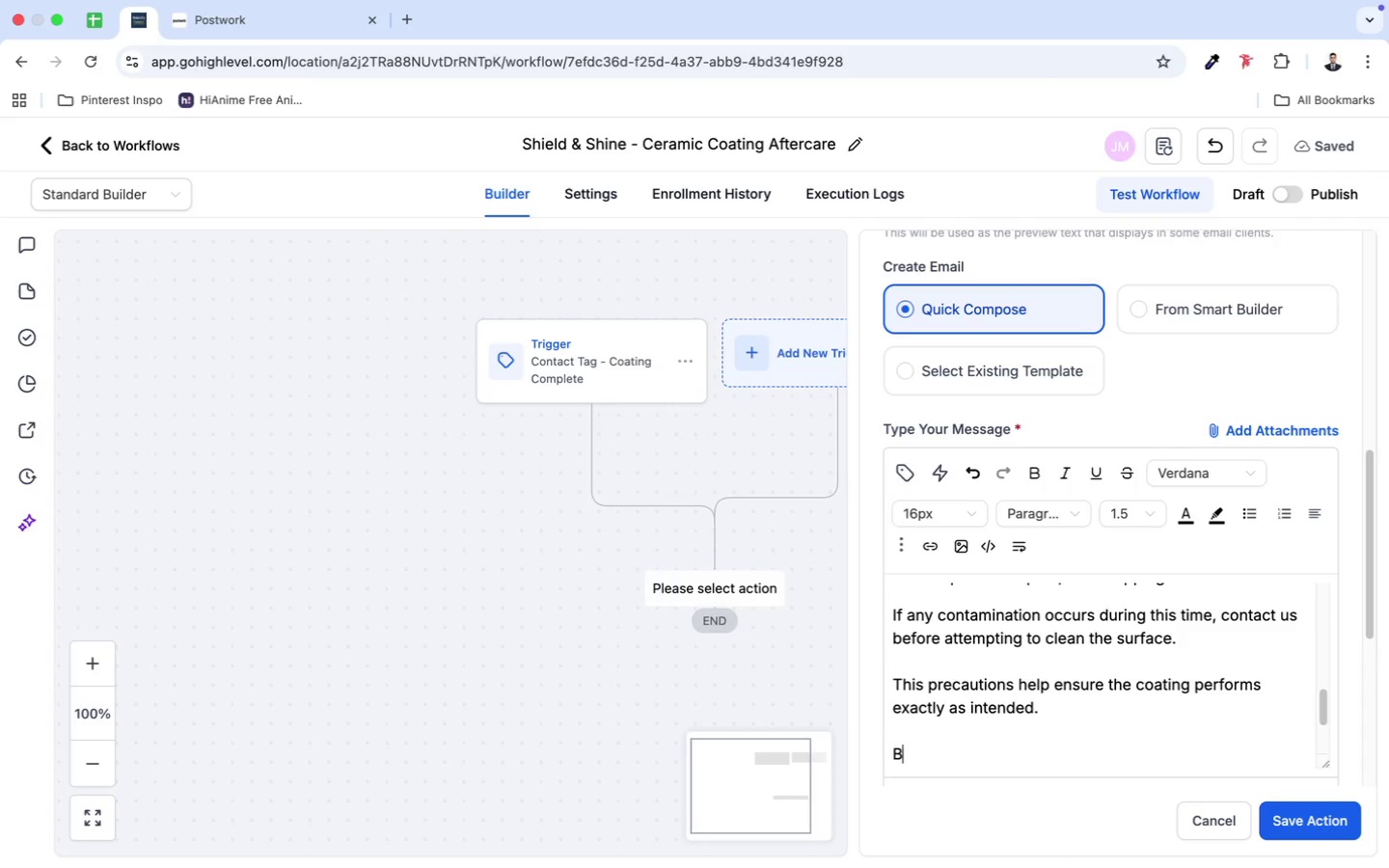 
type(Best Regards,)
 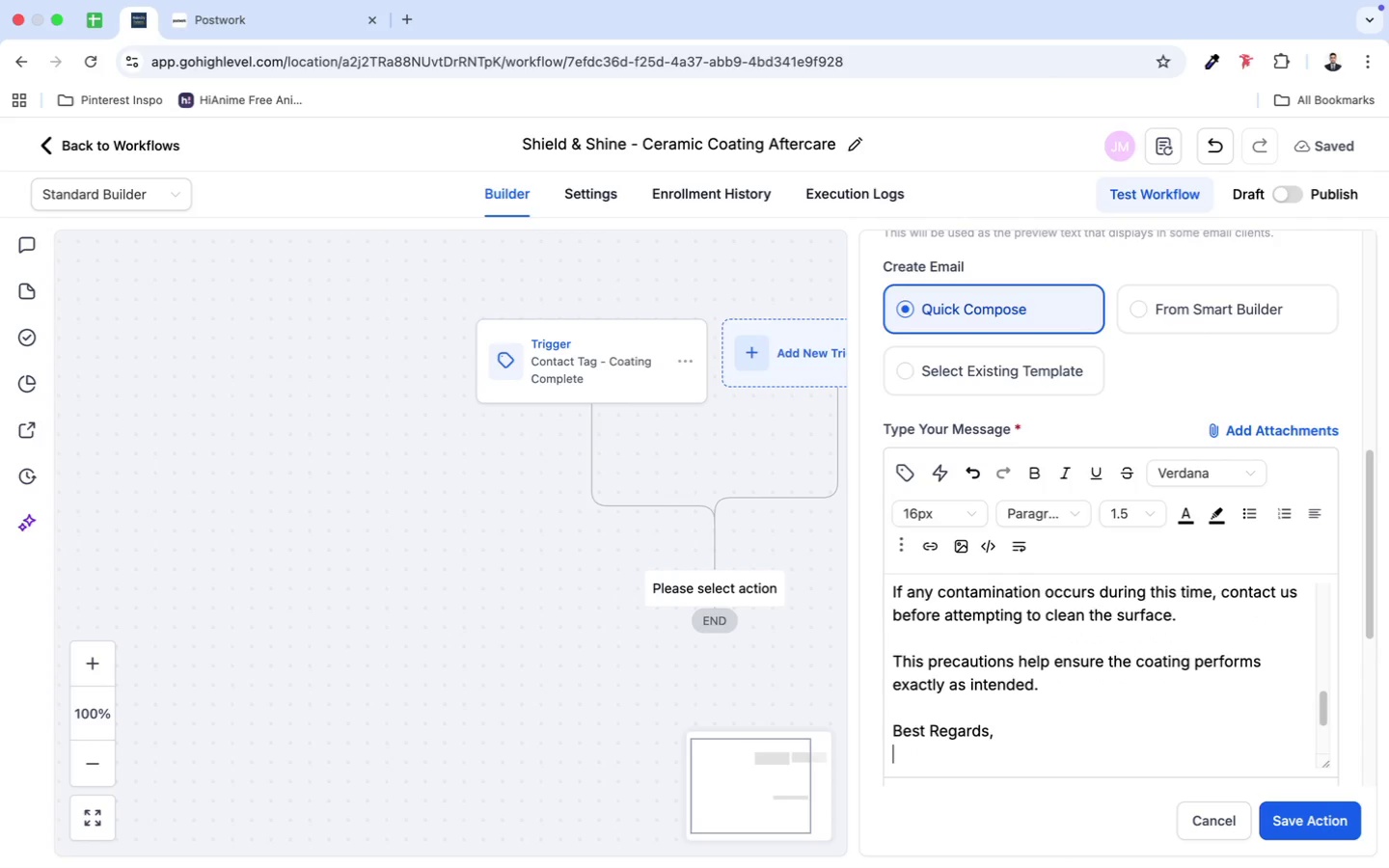 
key(Enter)
 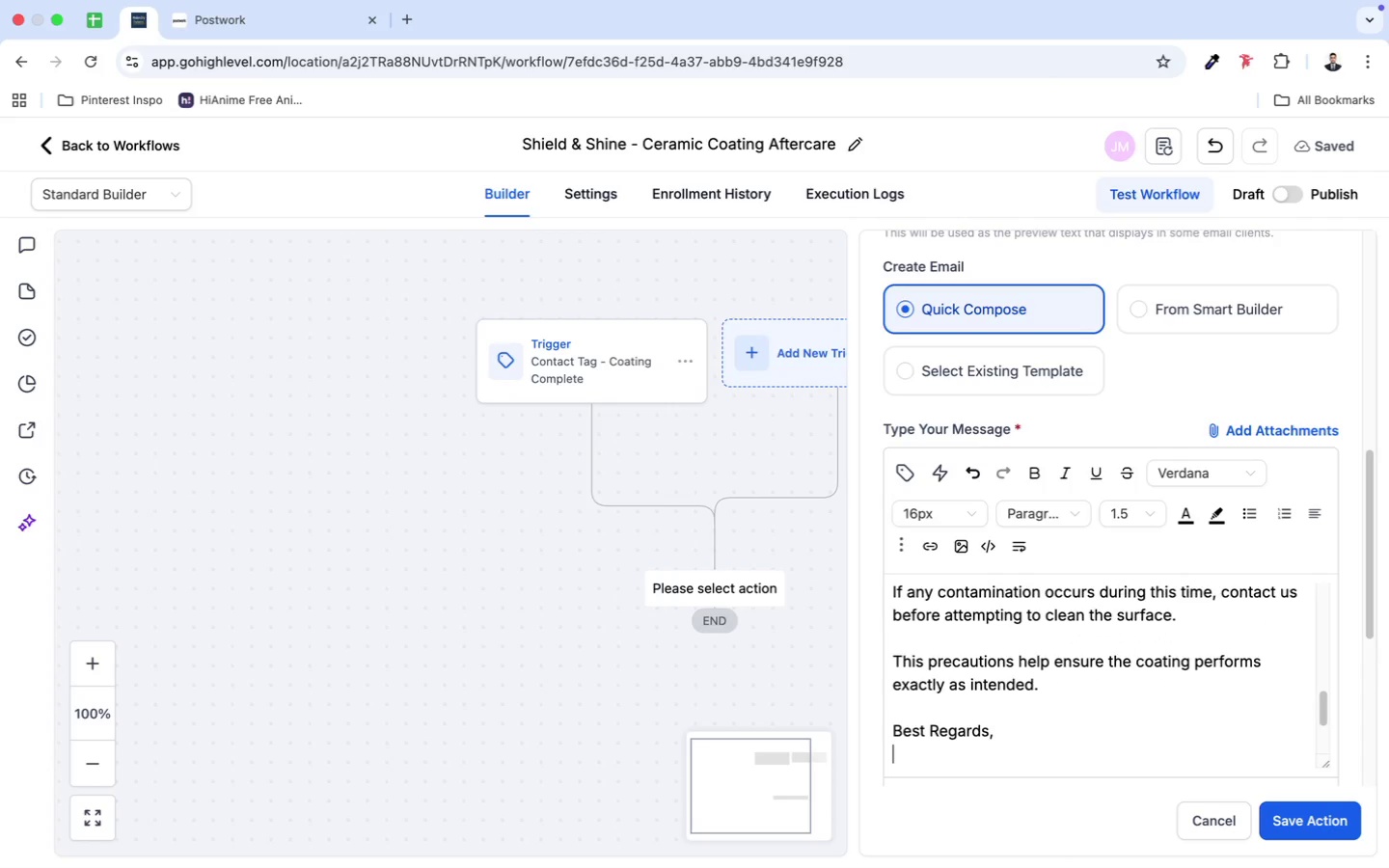 
type(The Velvet Garafew)
key(Backspace)
key(Backspace)
key(Backspace)
type(ge)
 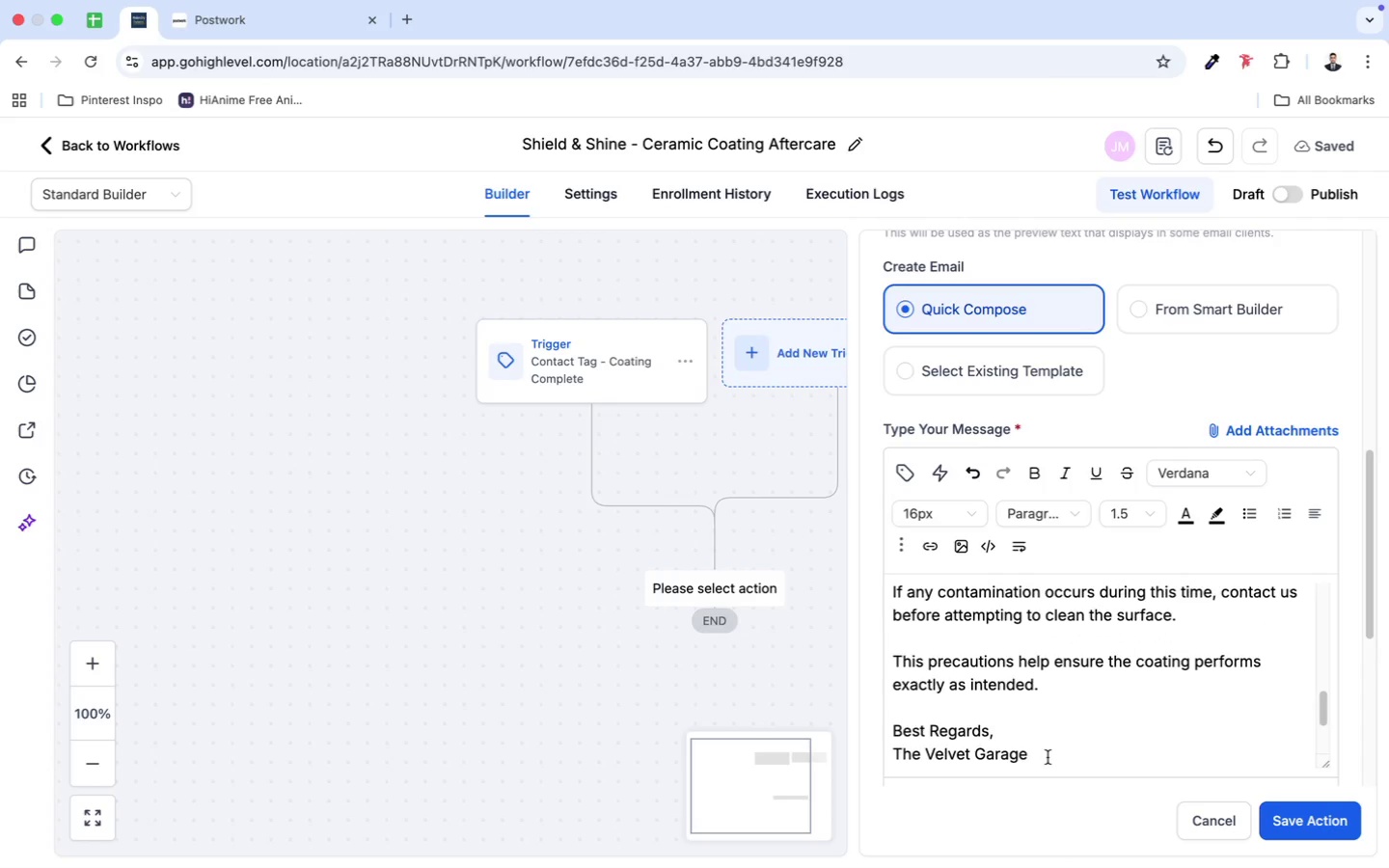 
left_click_drag(start_coordinate=[1045, 756], to_coordinate=[888, 754])
 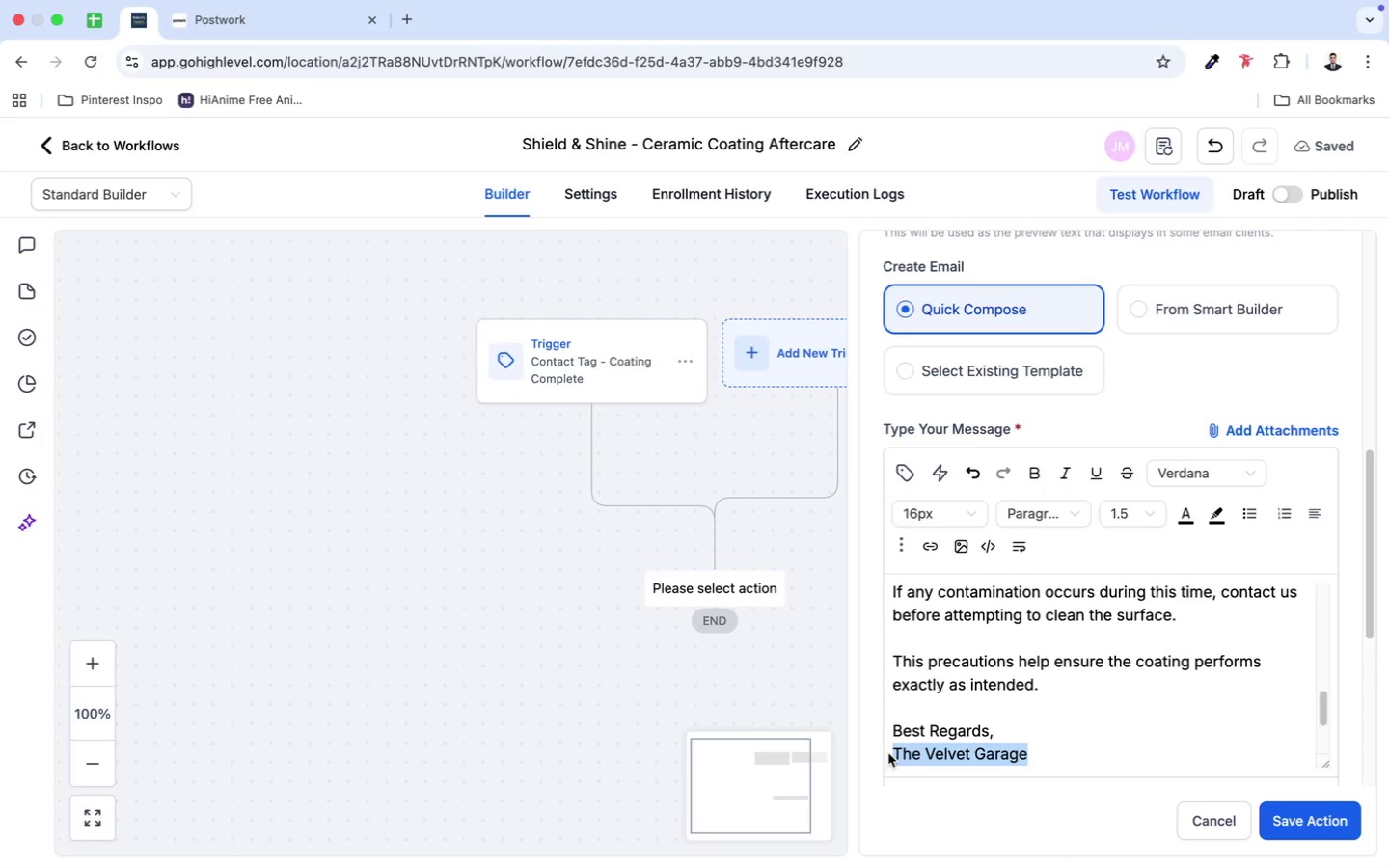 
key(Meta+B)
 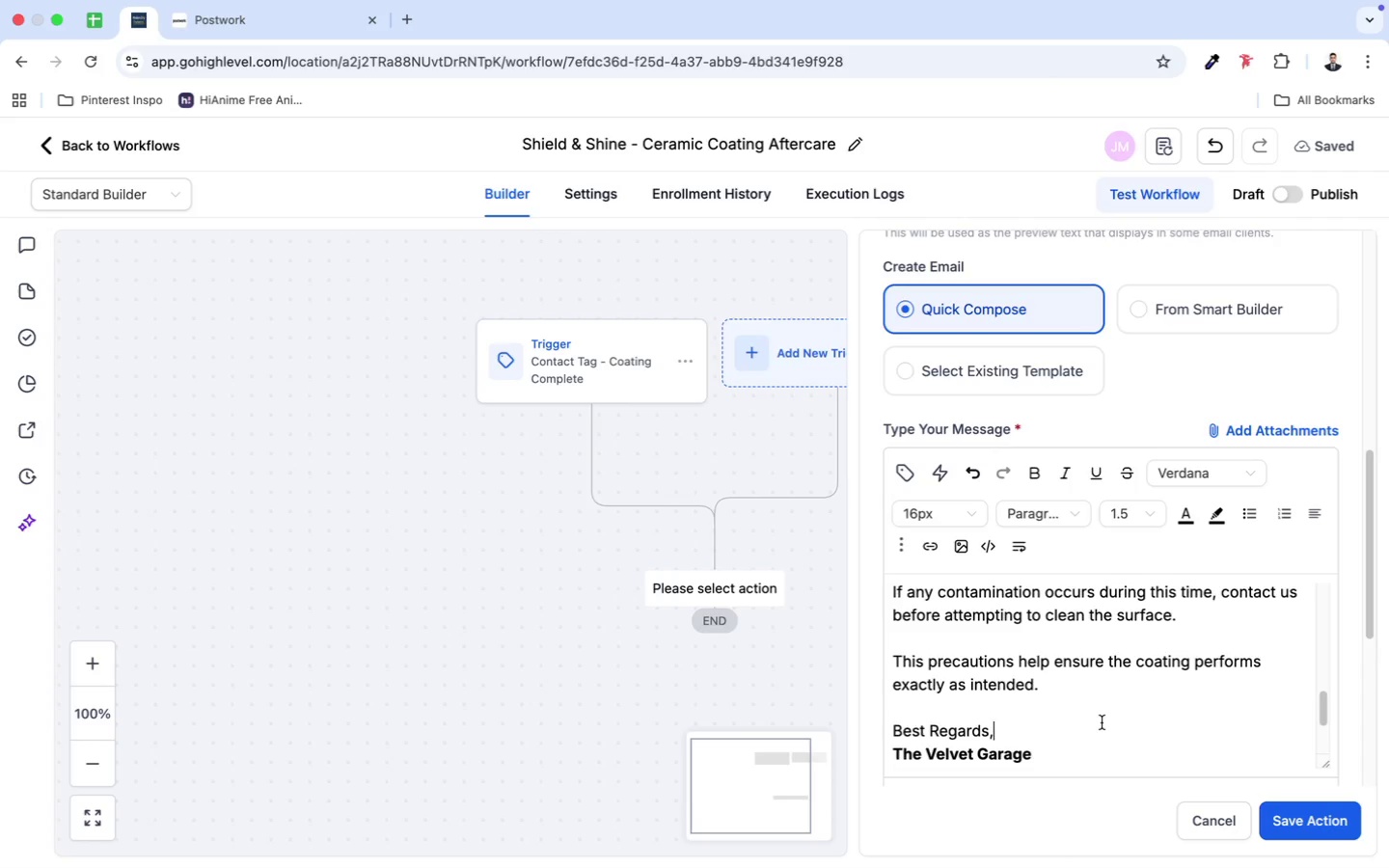 
scroll: coordinate [1099, 707], scroll_direction: up, amount: 28.0
 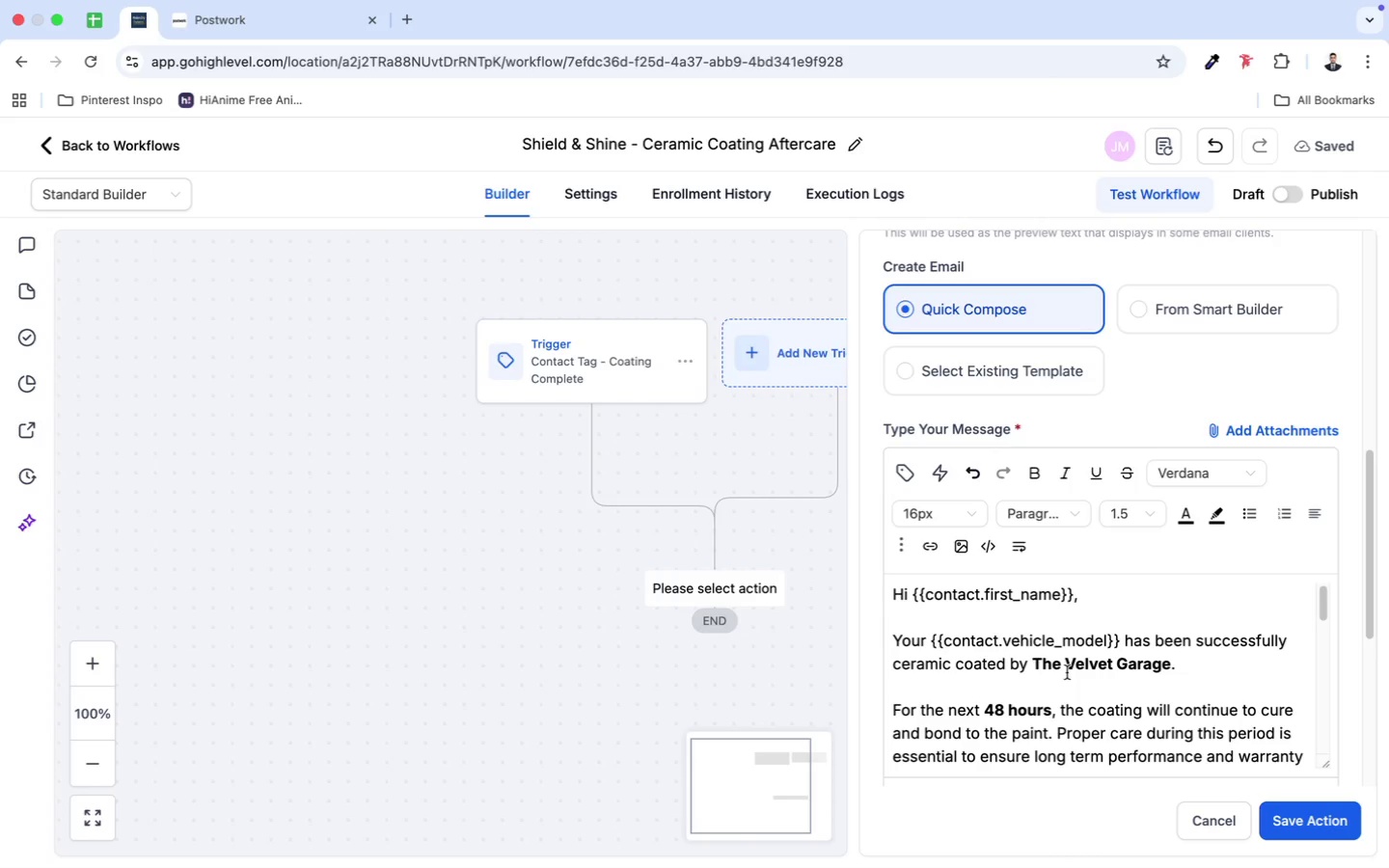 
wait(6.27)
 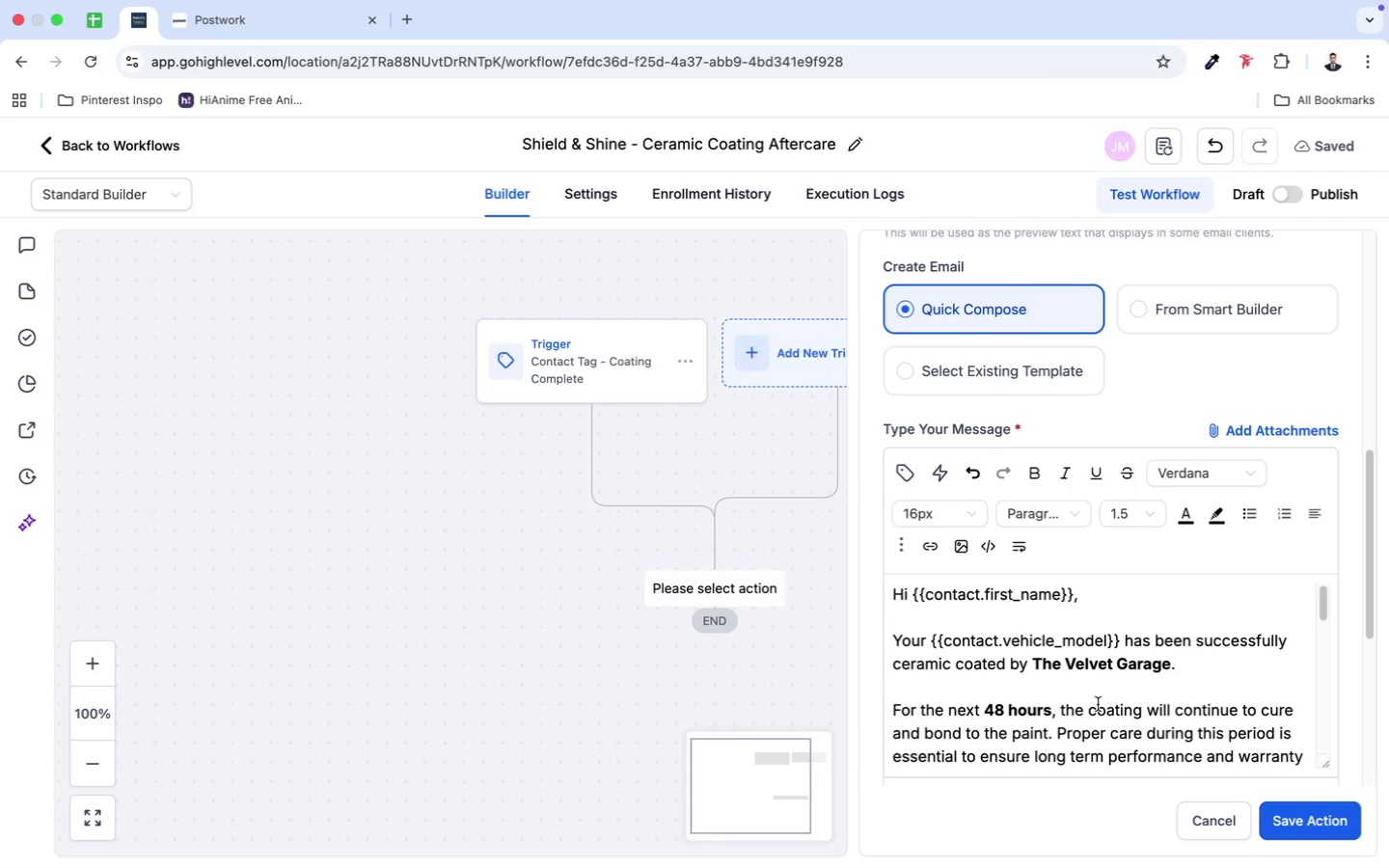 
scroll: coordinate [1205, 661], scroll_direction: down, amount: 7.0
 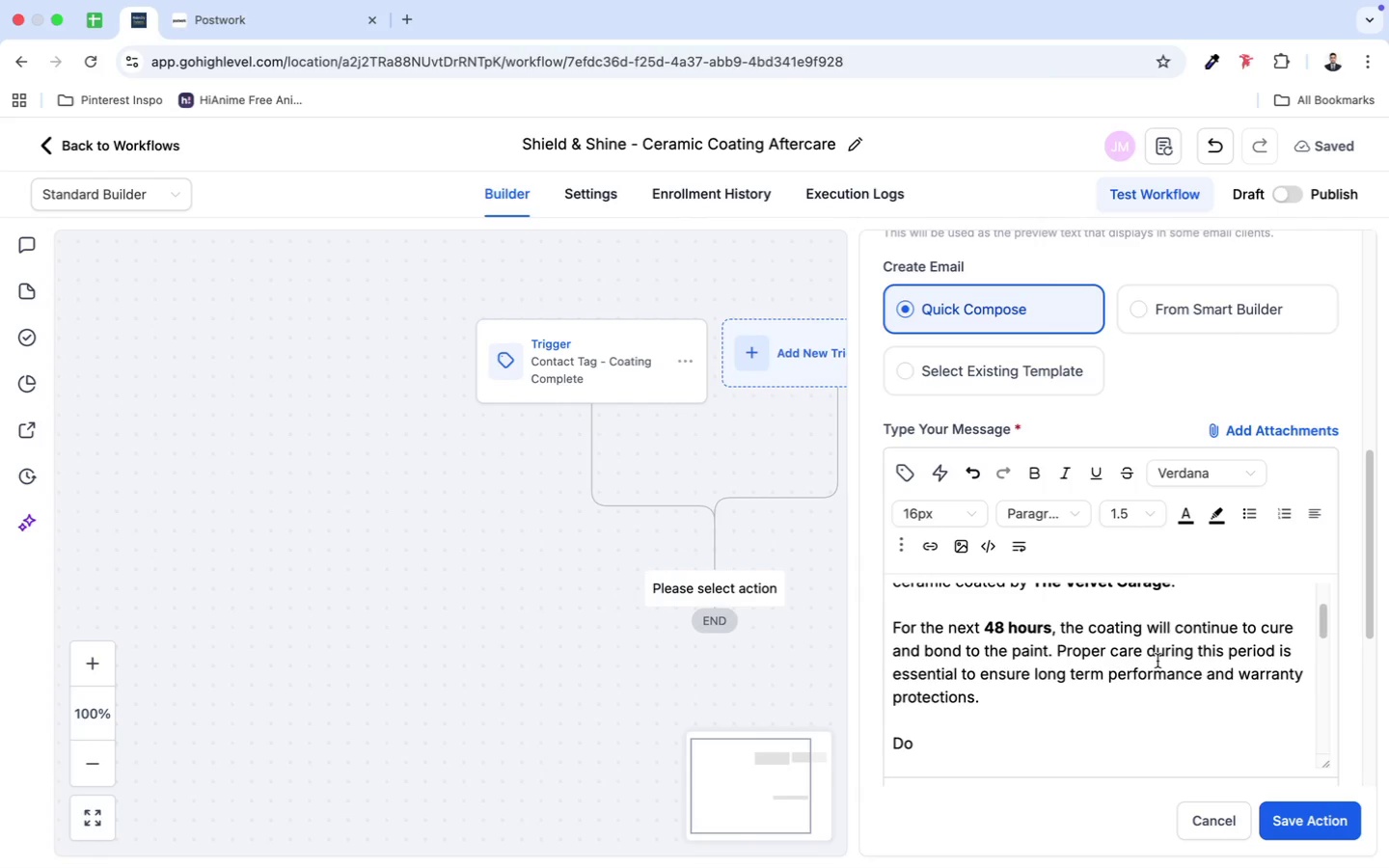 
wait(6.33)
 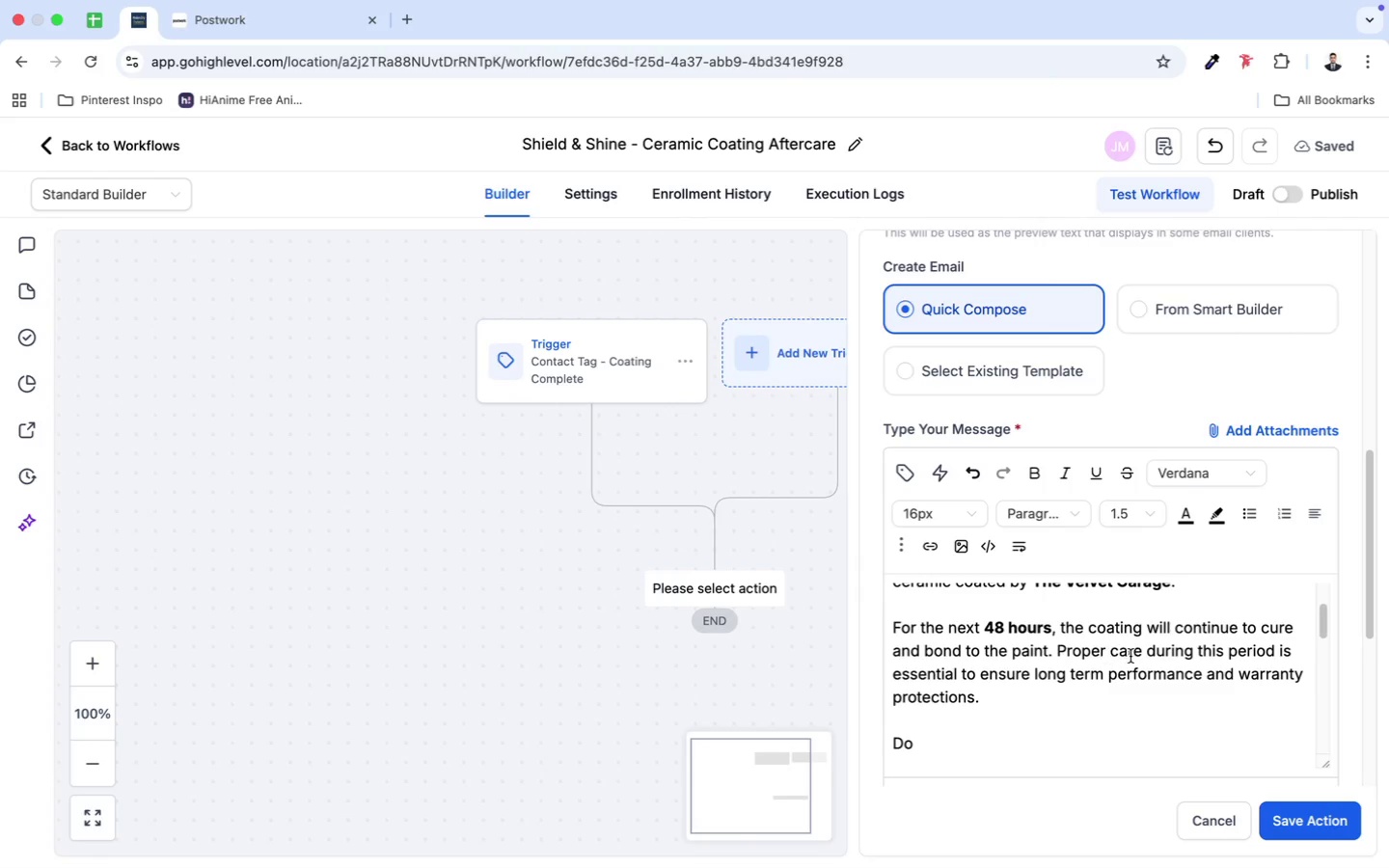 
scroll: coordinate [1103, 680], scroll_direction: down, amount: 7.0
 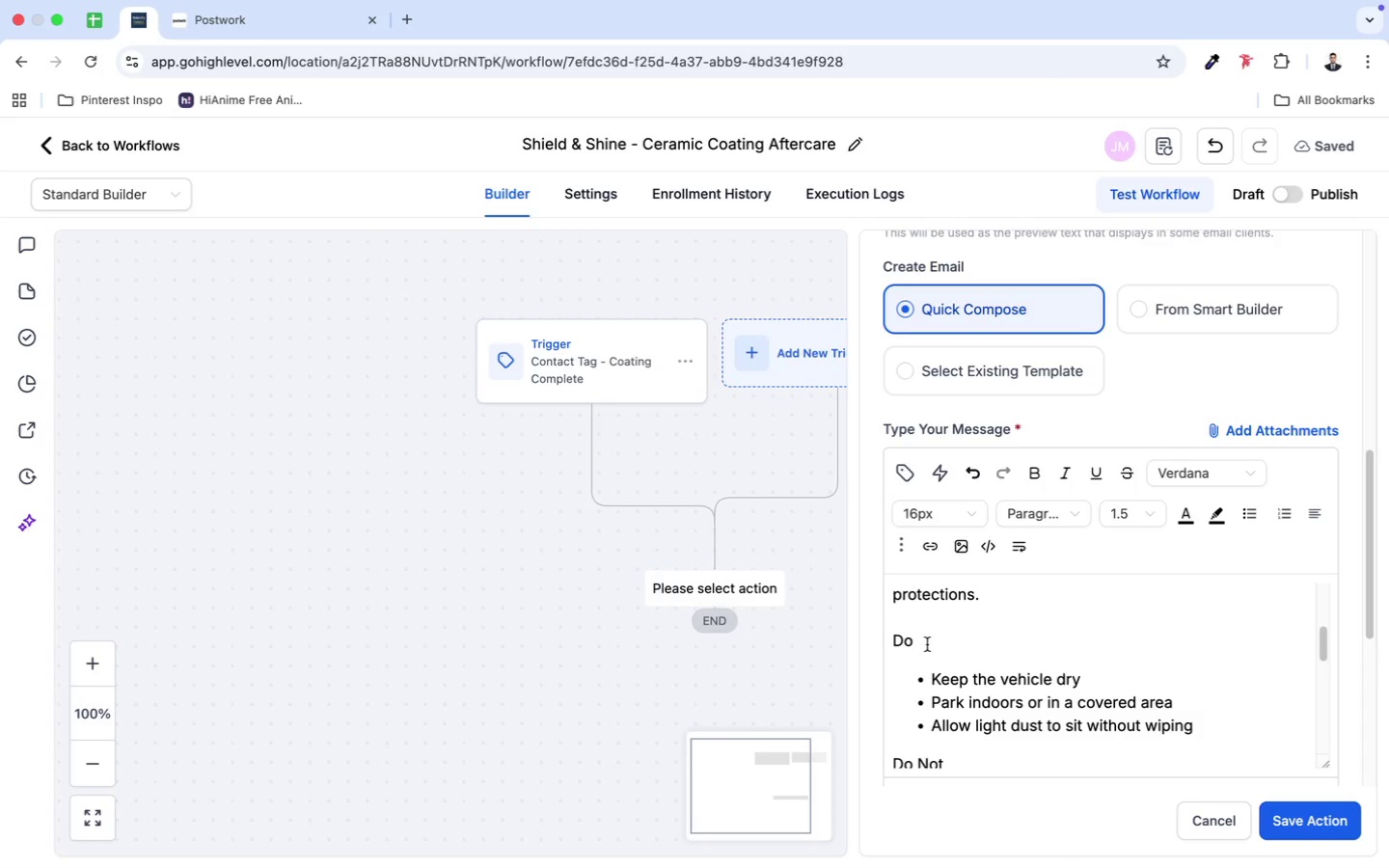 
left_click_drag(start_coordinate=[920, 643], to_coordinate=[890, 644])
 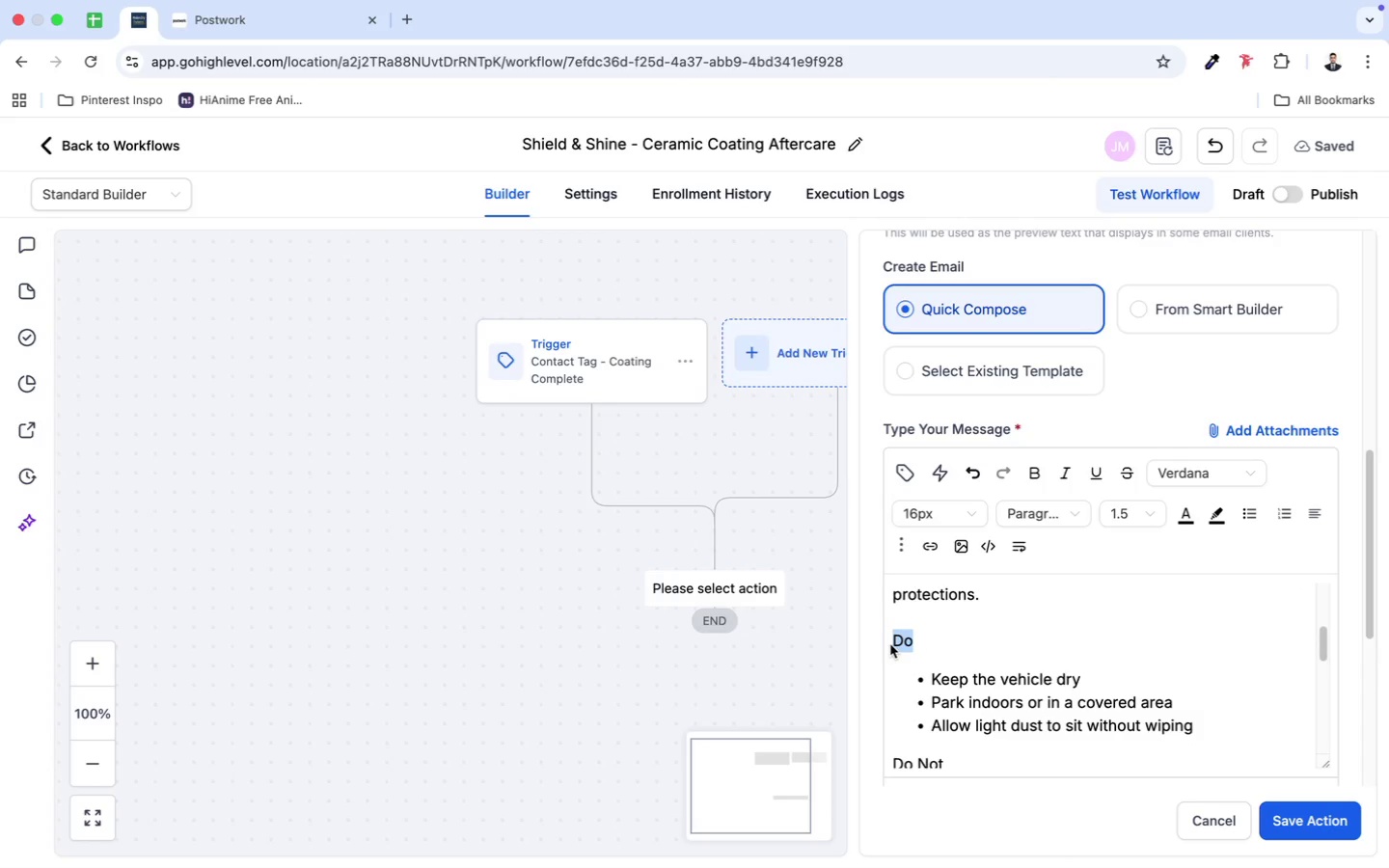 
key(Meta+CommandLeft)
 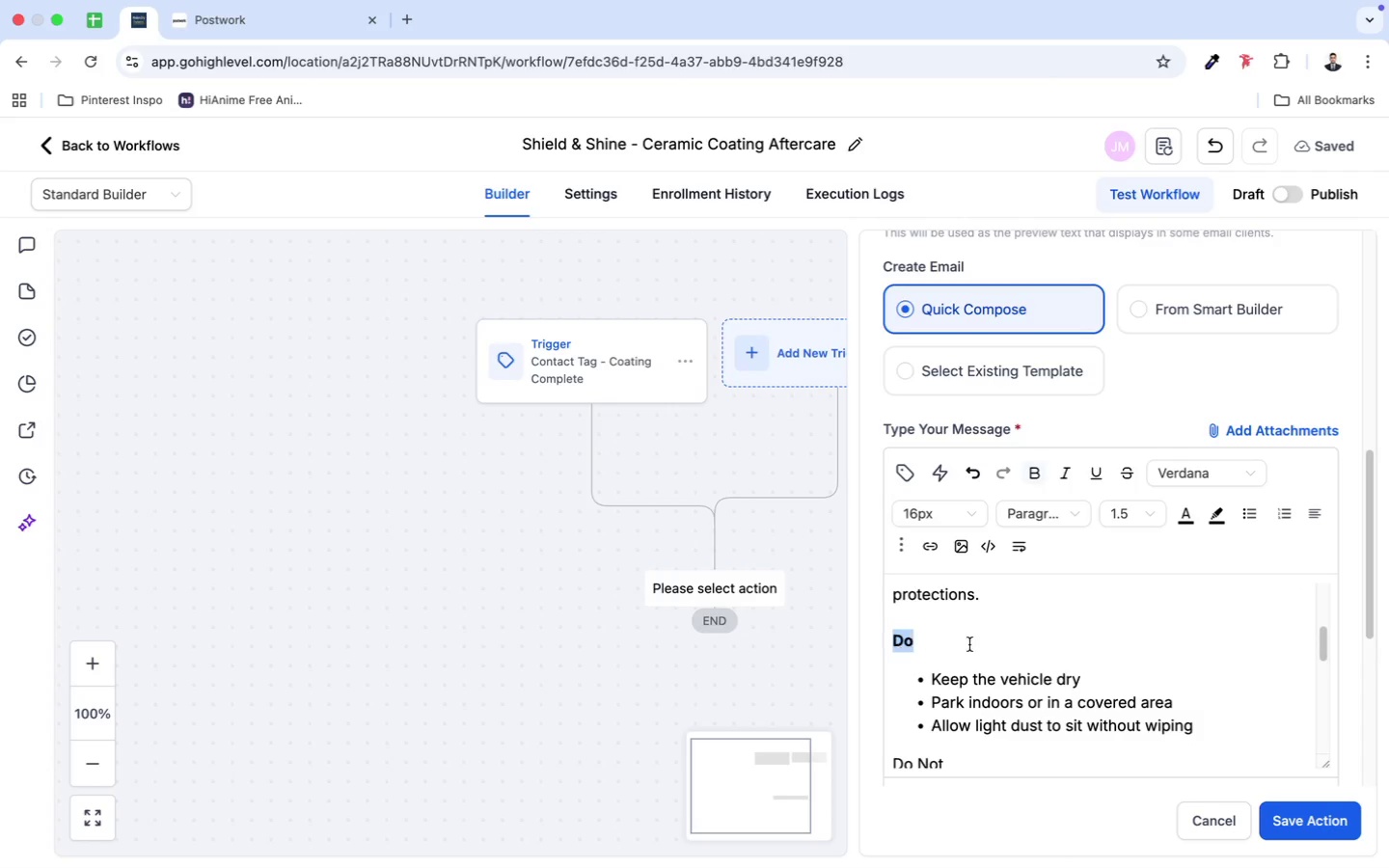 
key(Meta+B)
 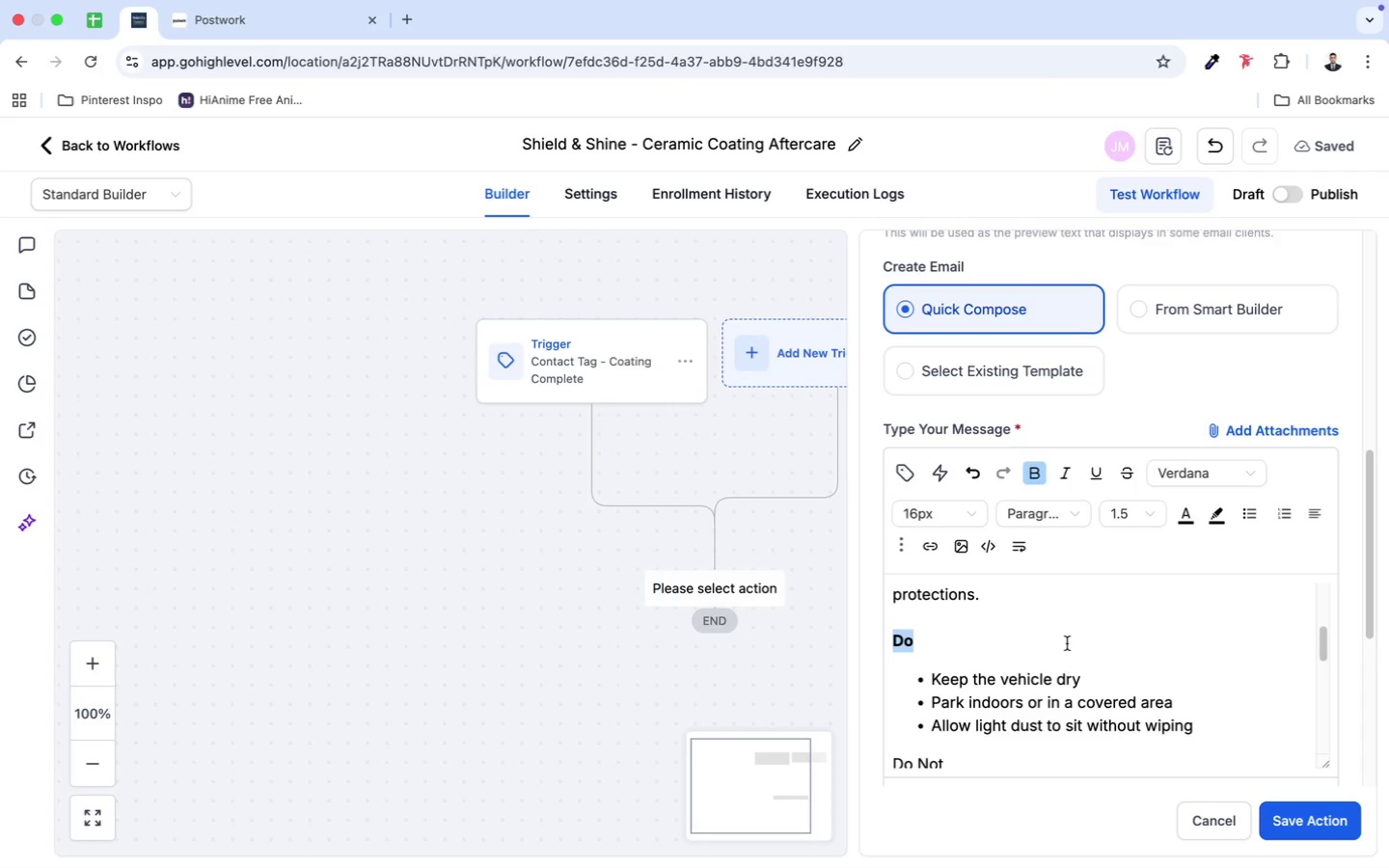 
scroll: coordinate [1060, 643], scroll_direction: down, amount: 3.0
 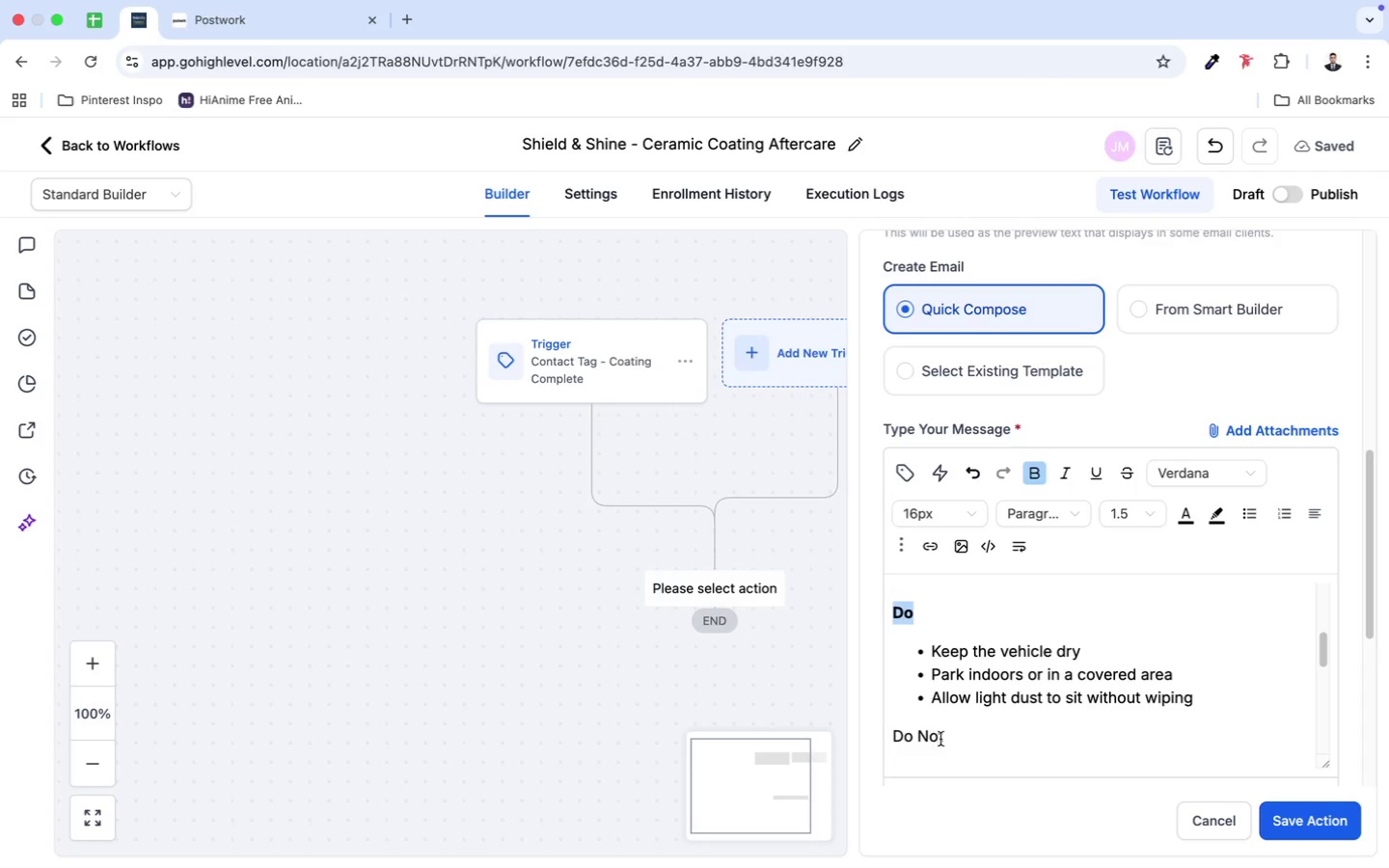 
left_click([943, 739])
 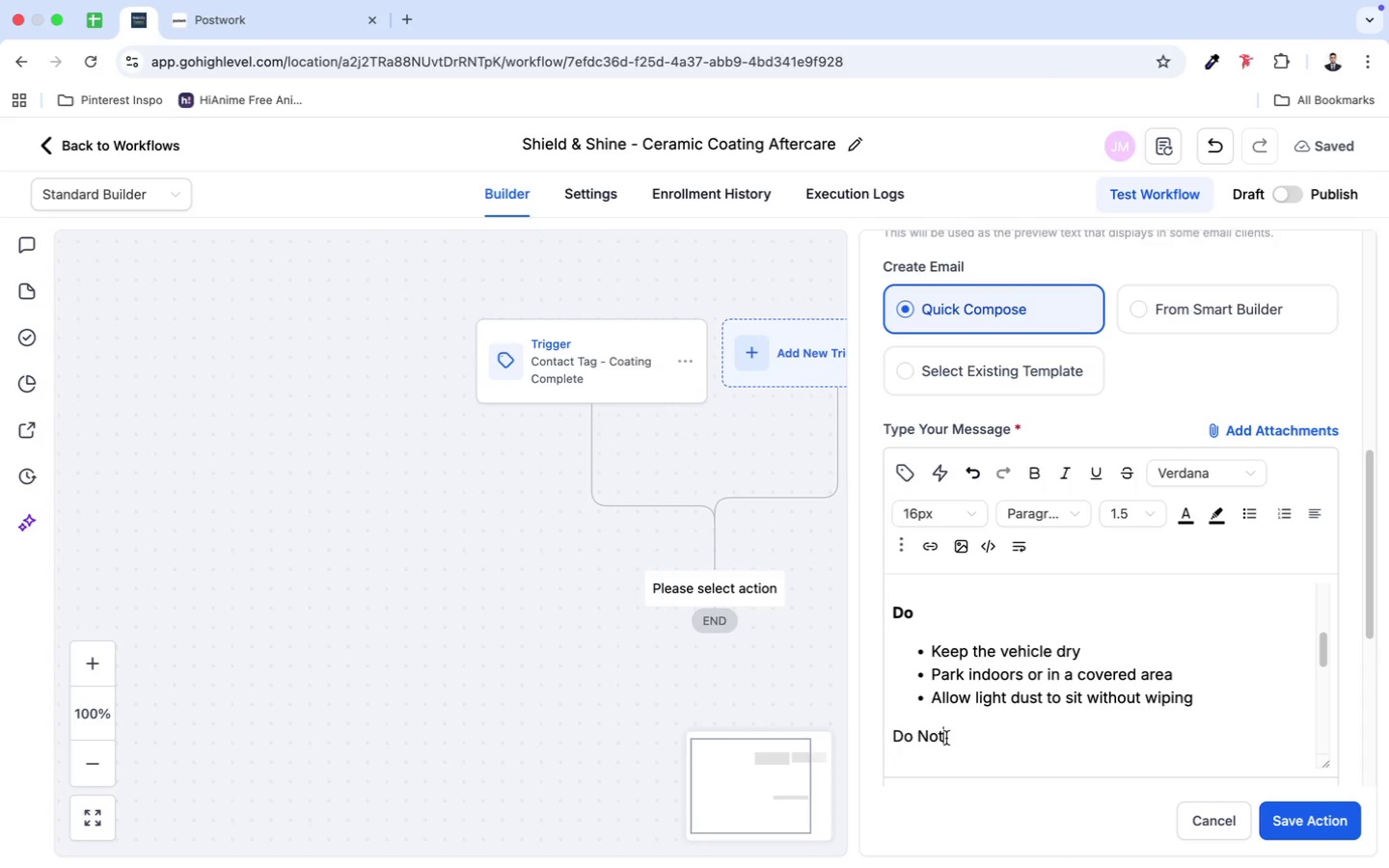 
left_click_drag(start_coordinate=[946, 738], to_coordinate=[899, 738])
 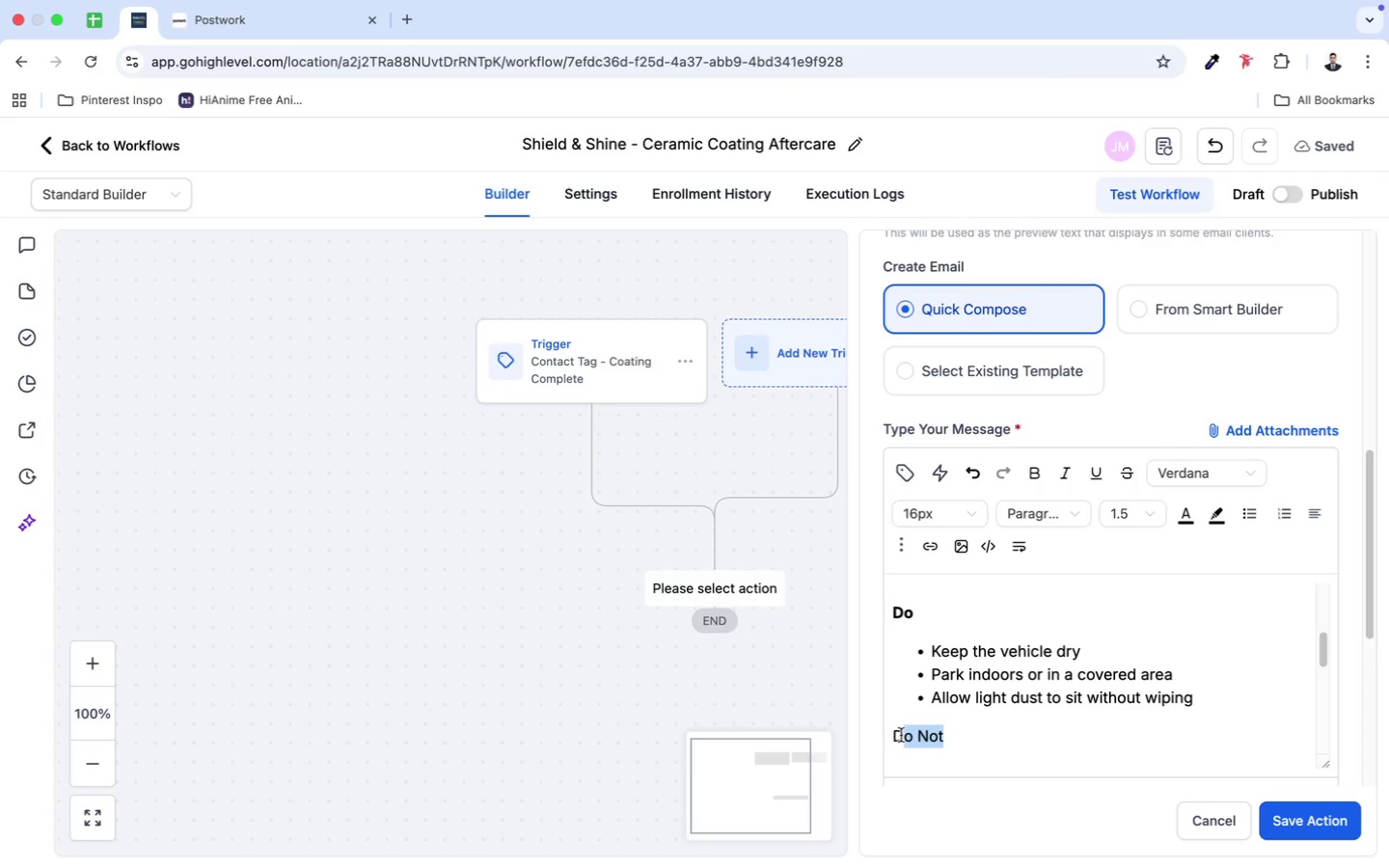 
key(Meta+CommandLeft)
 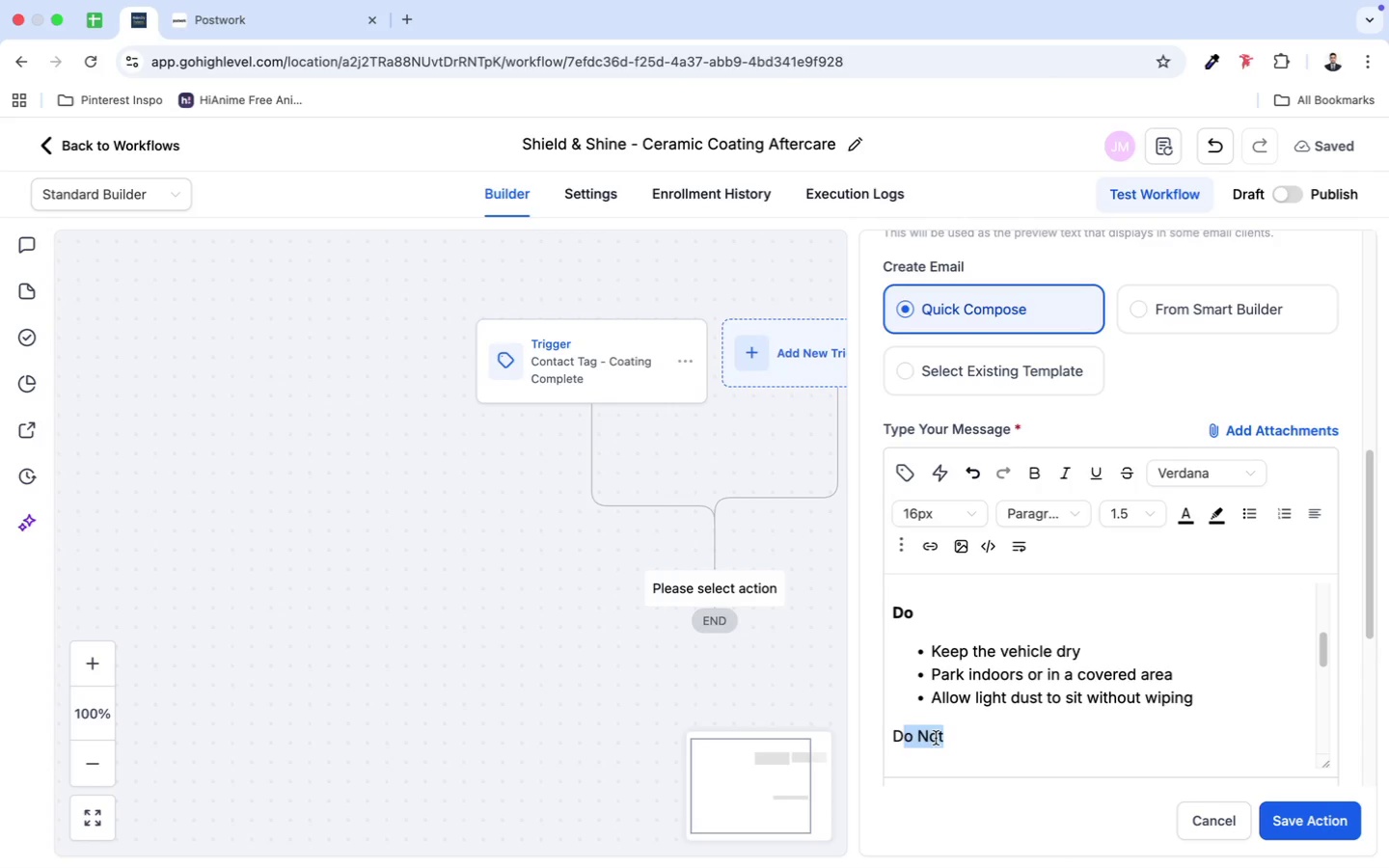 
left_click([936, 738])
 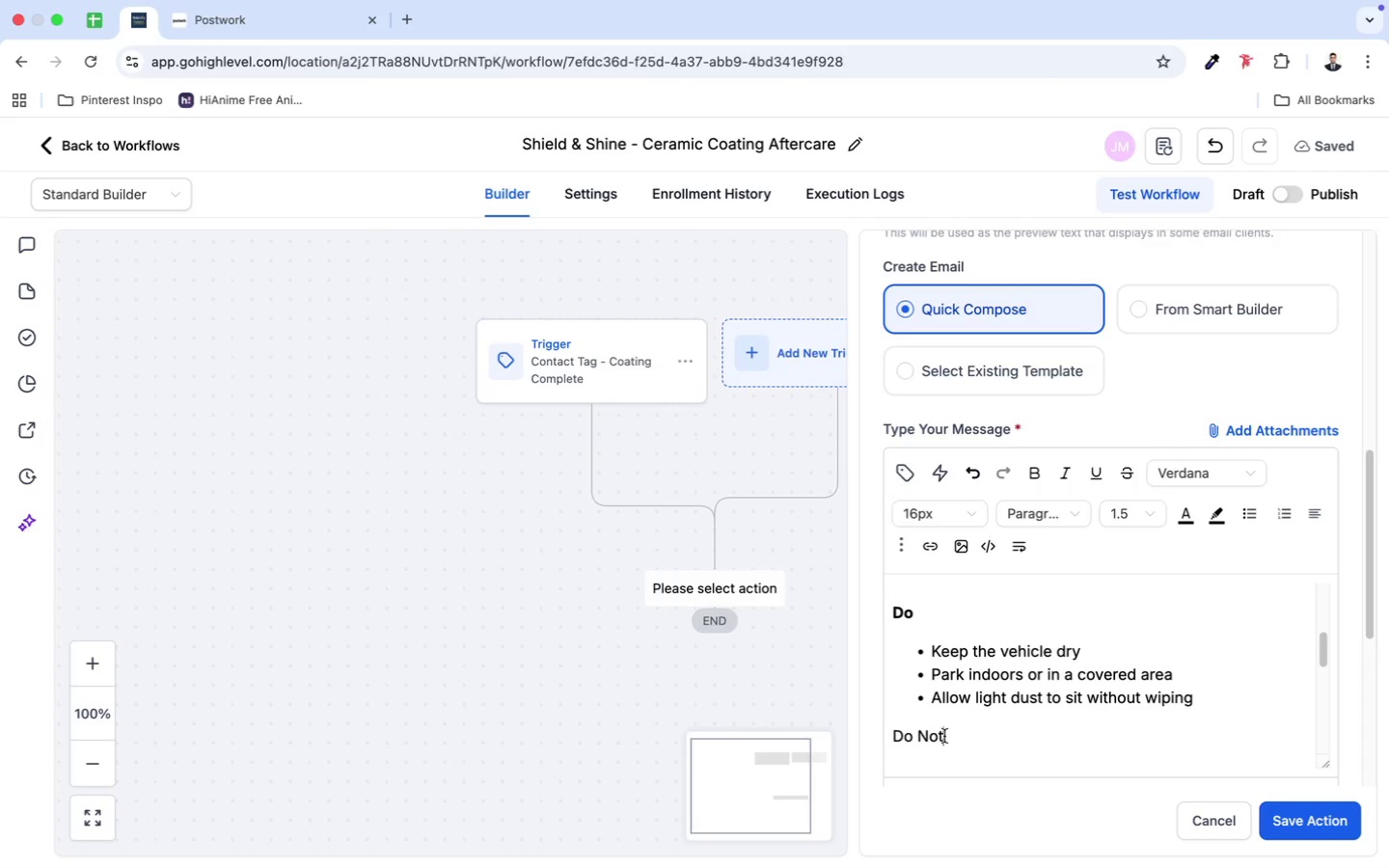 
left_click_drag(start_coordinate=[944, 736], to_coordinate=[878, 738])
 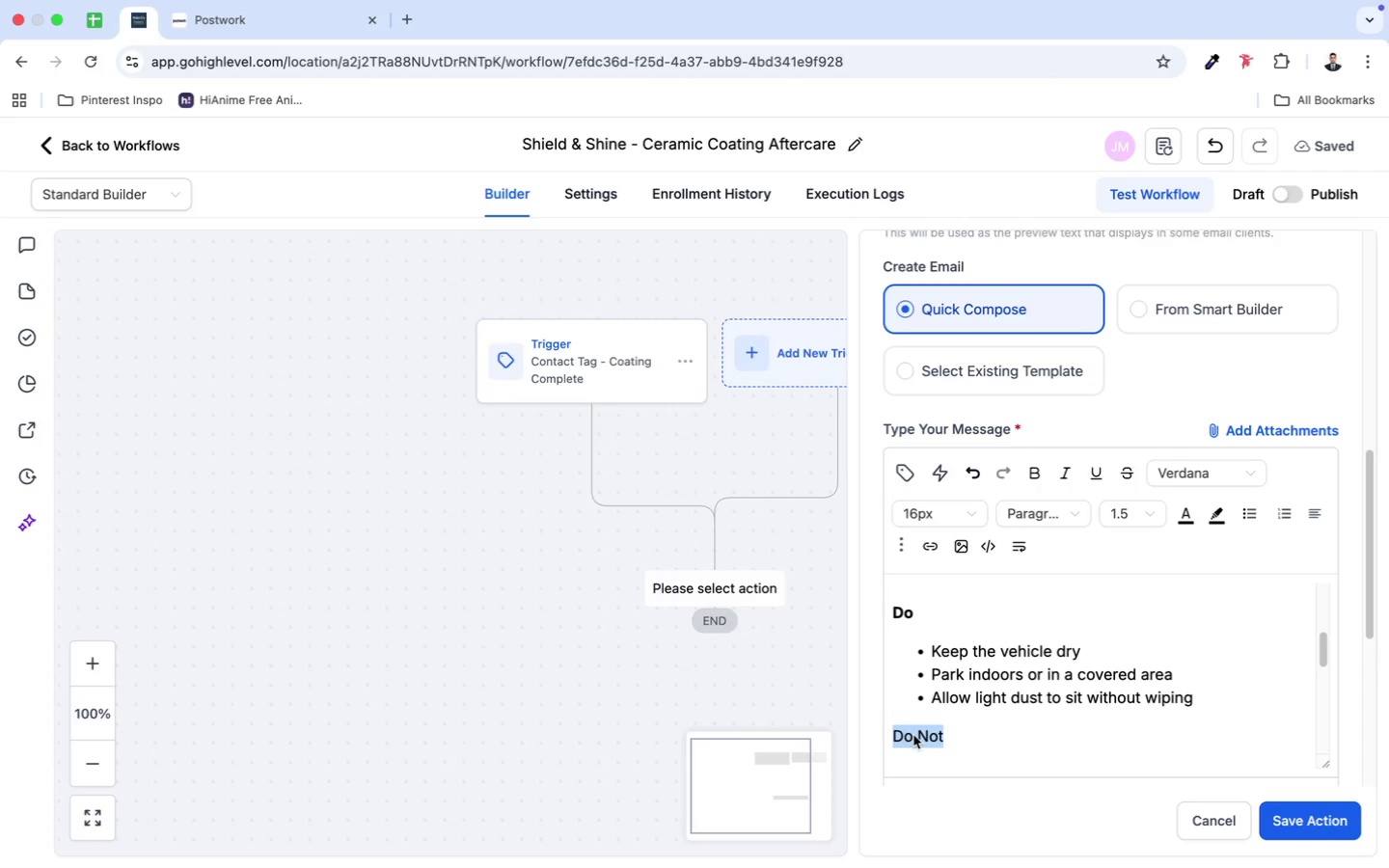 
key(Meta+CommandLeft)
 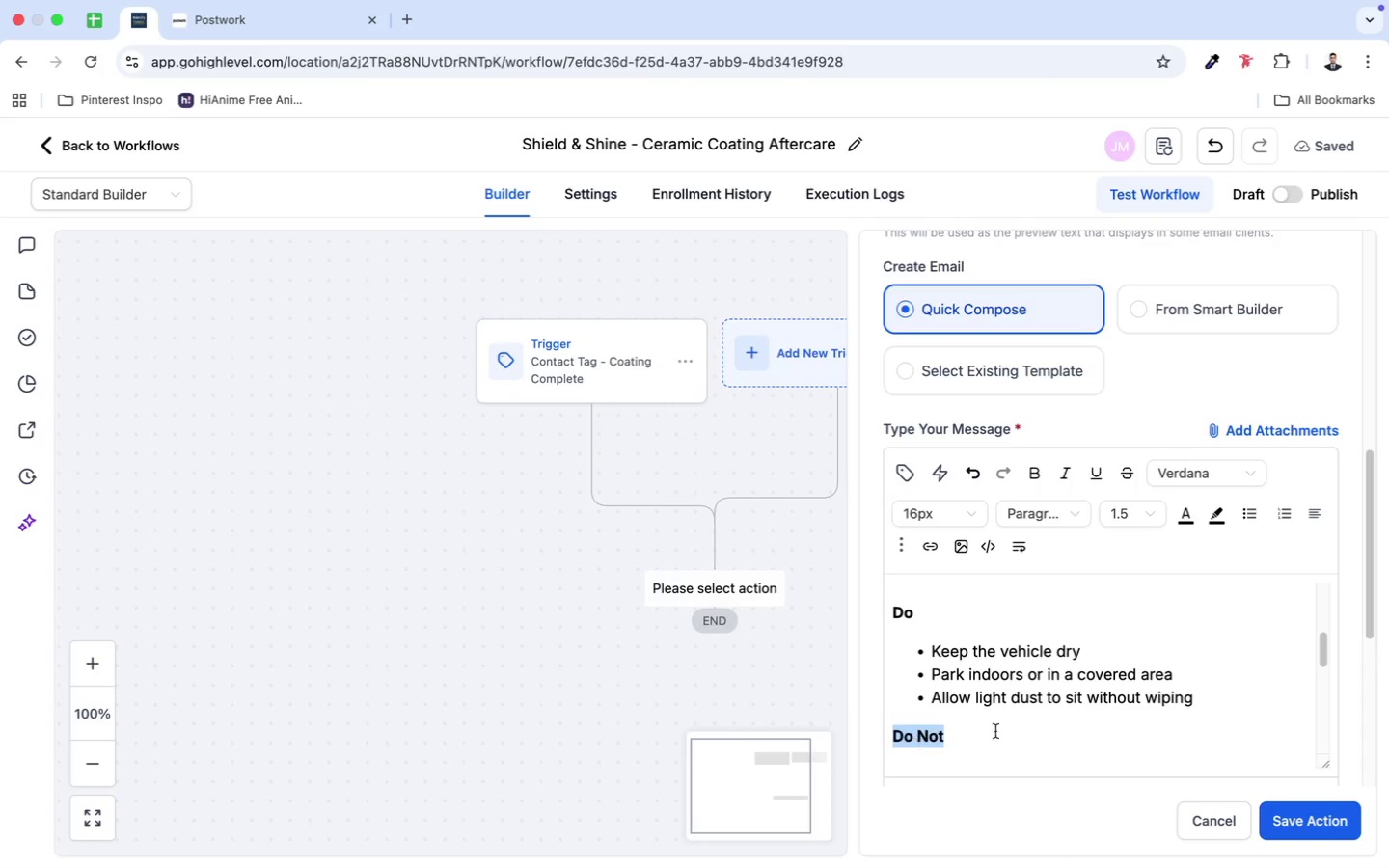 
key(Meta+B)
 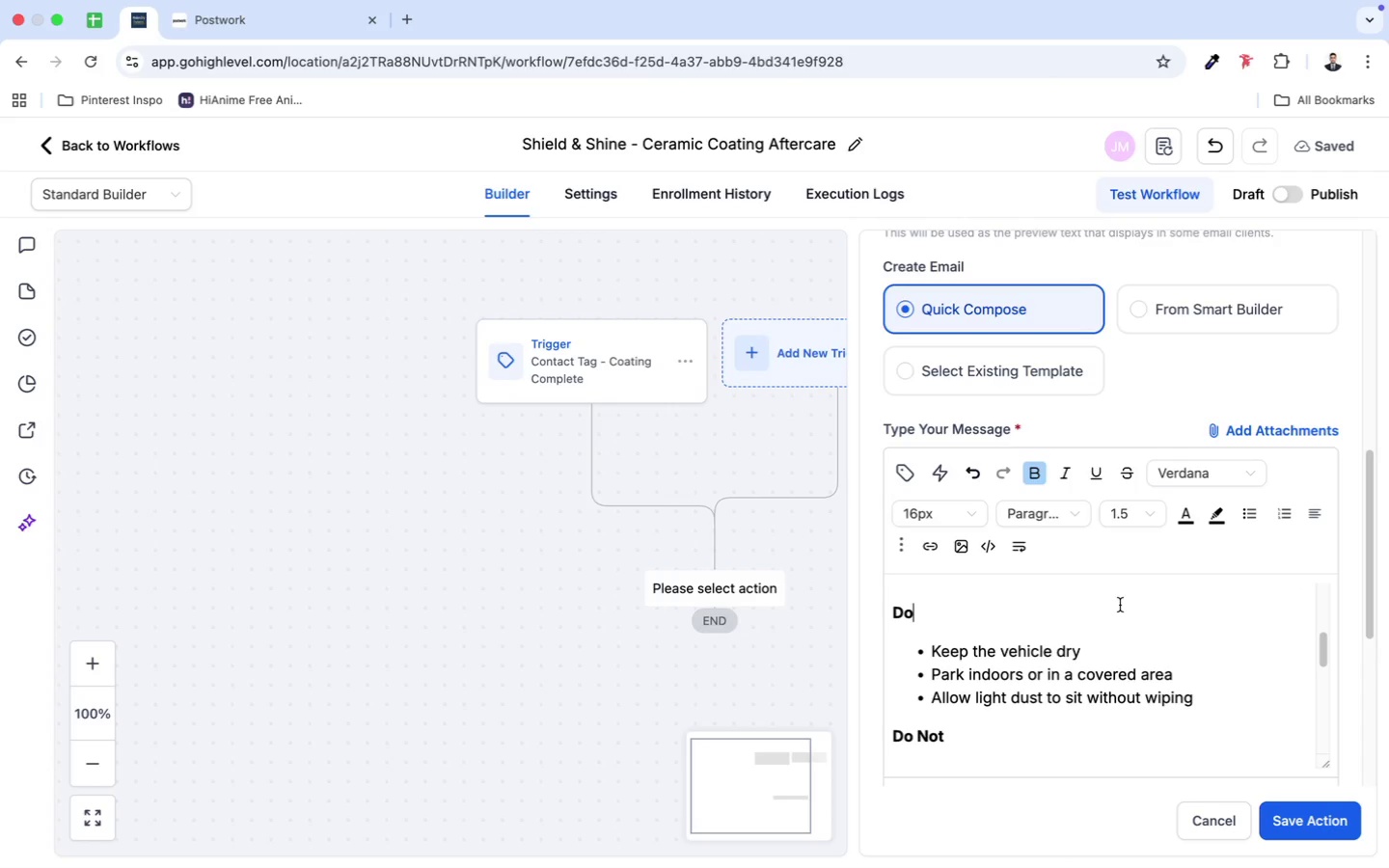 
scroll: coordinate [1121, 605], scroll_direction: down, amount: 3.0
 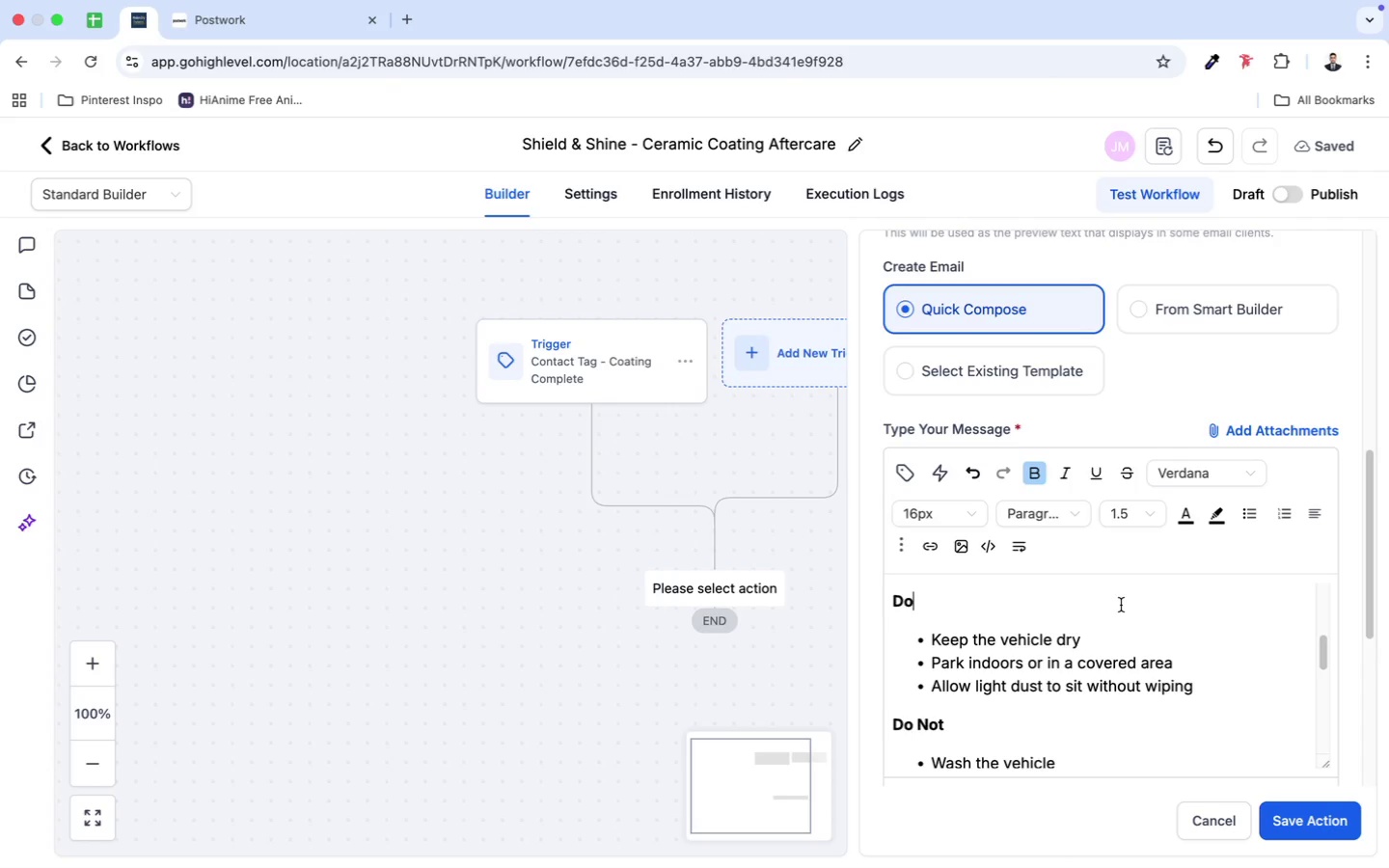 
wait(5.71)
 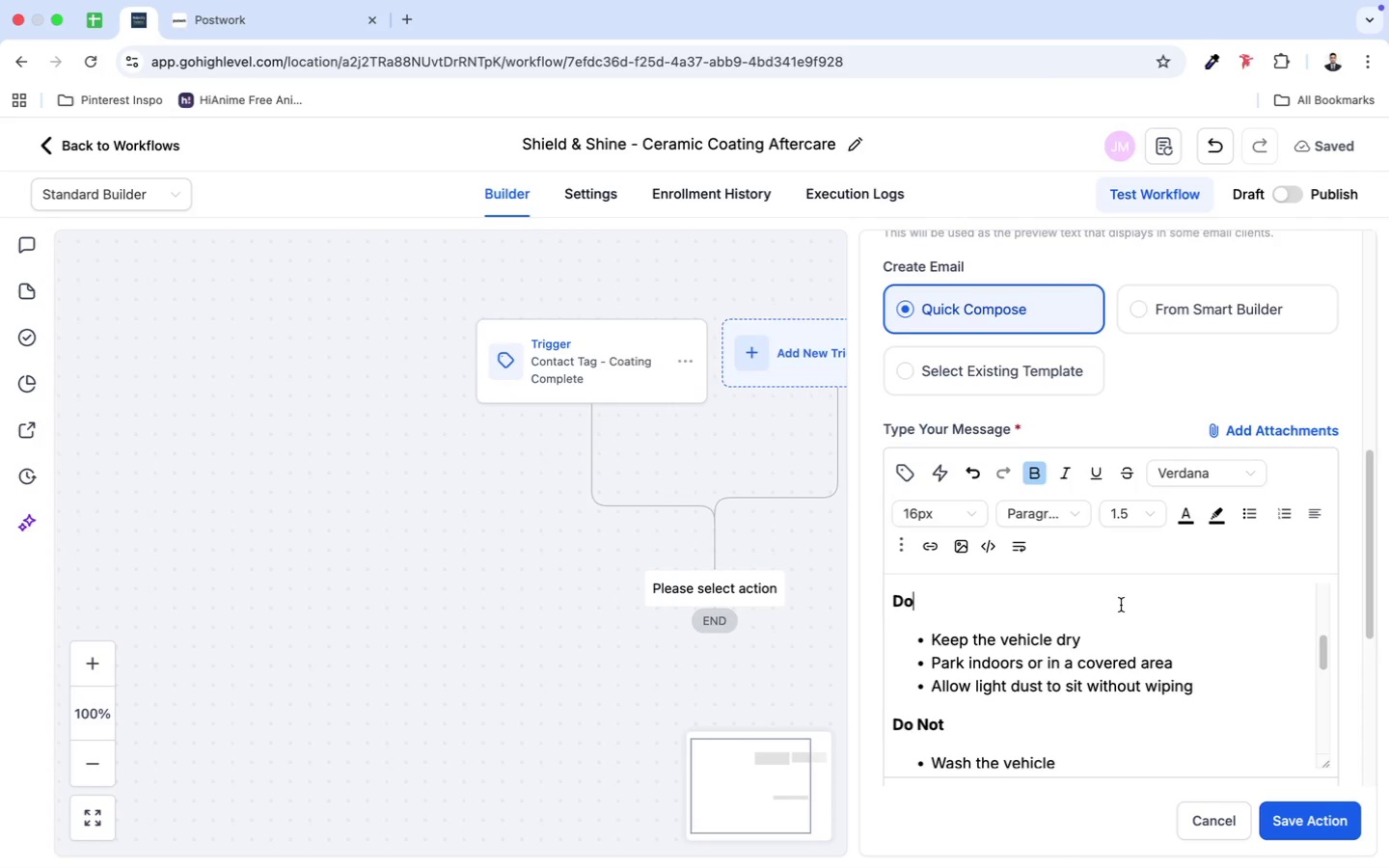 
scroll: coordinate [1121, 606], scroll_direction: down, amount: 6.0
 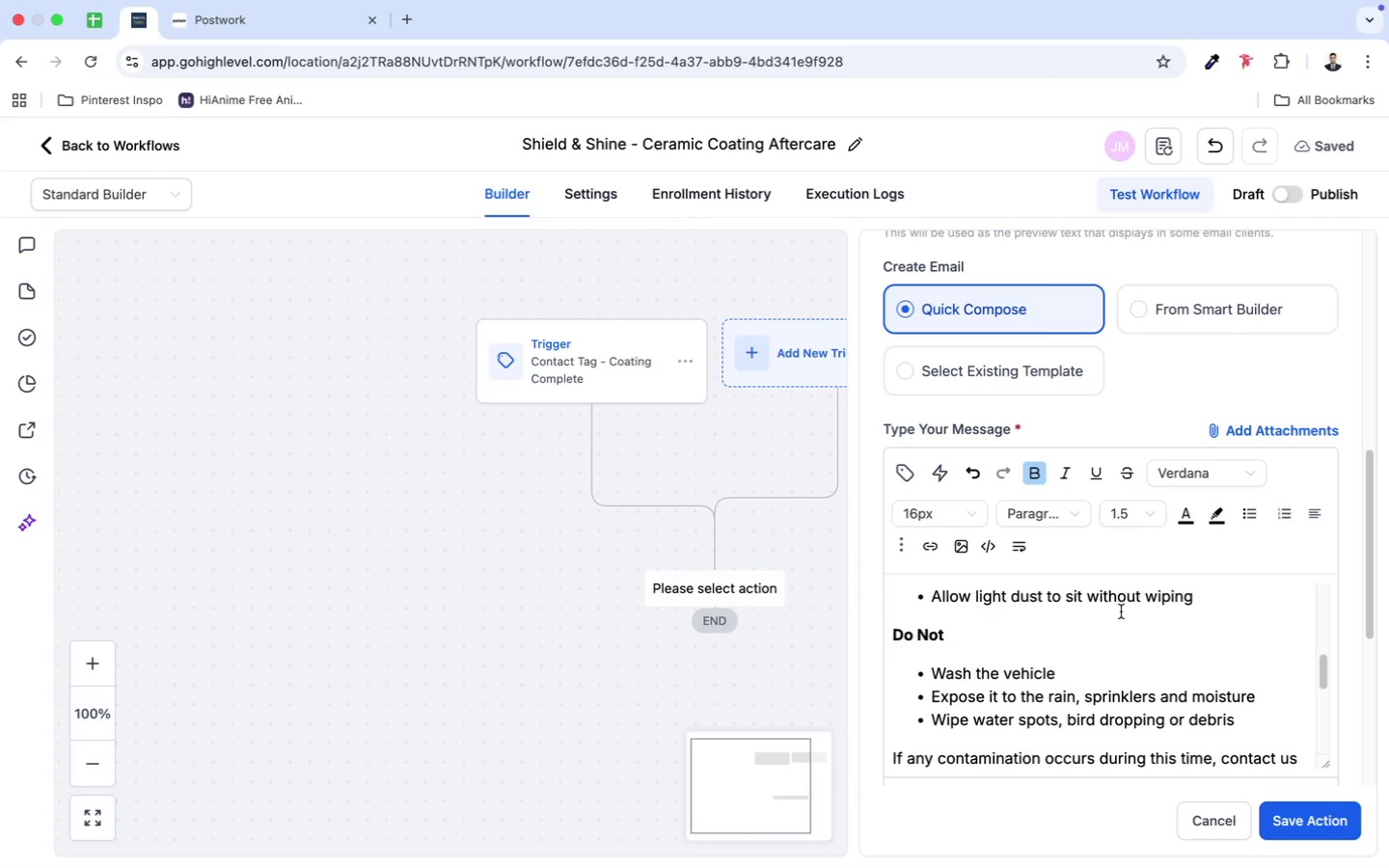 
wait(9.81)
 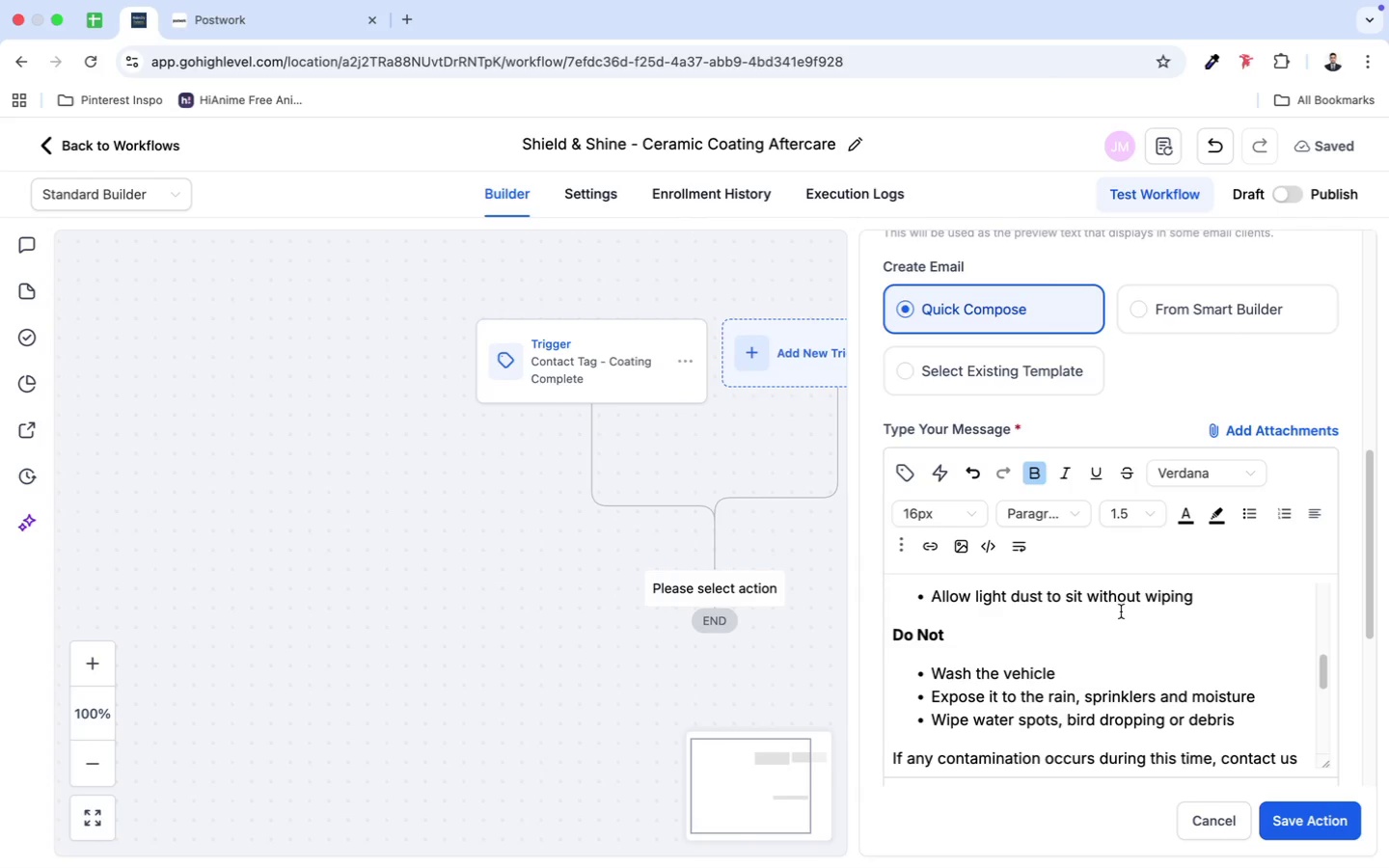 
scroll: coordinate [1113, 615], scroll_direction: down, amount: 11.0
 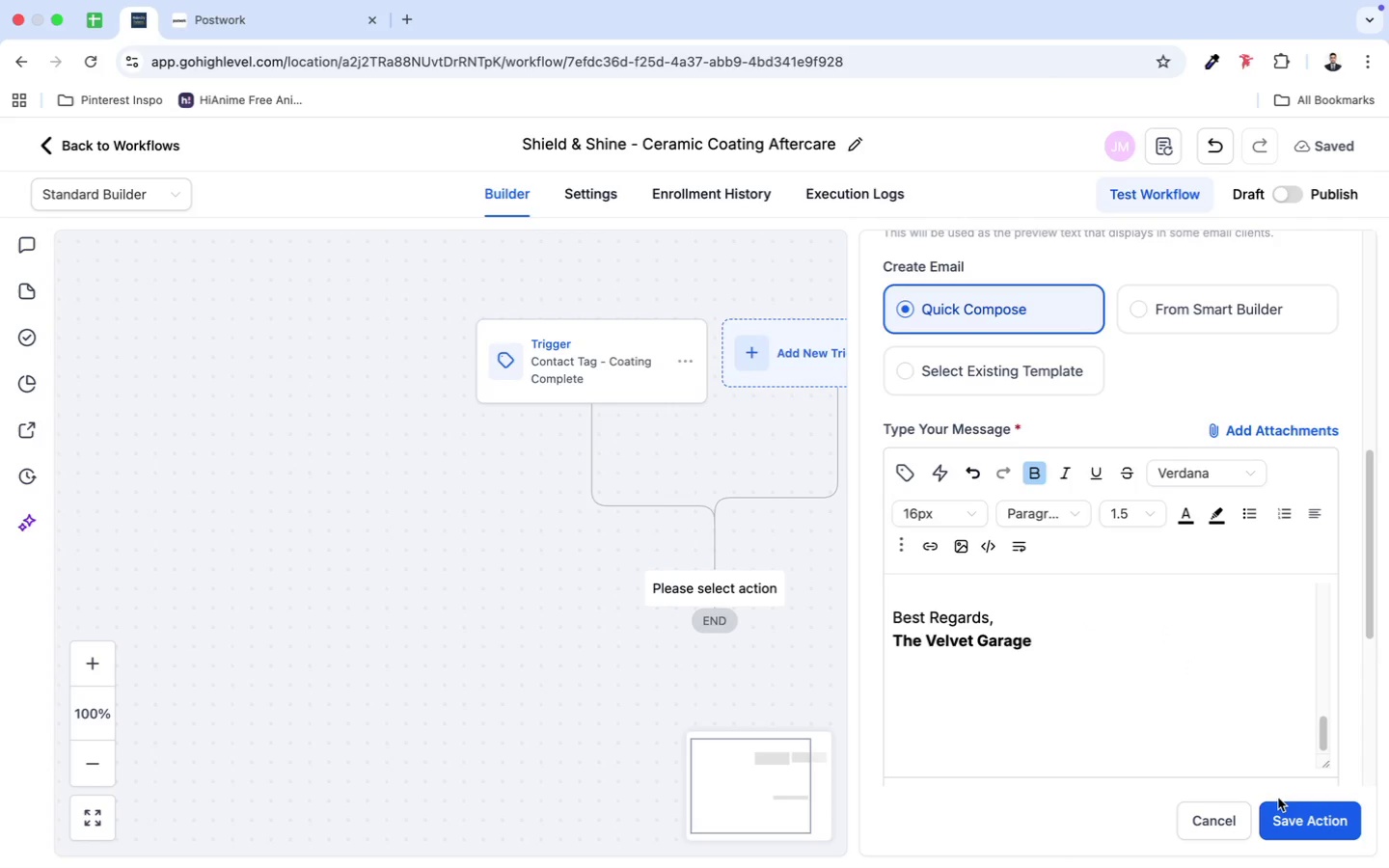 
mouse_move([1262, 771])
 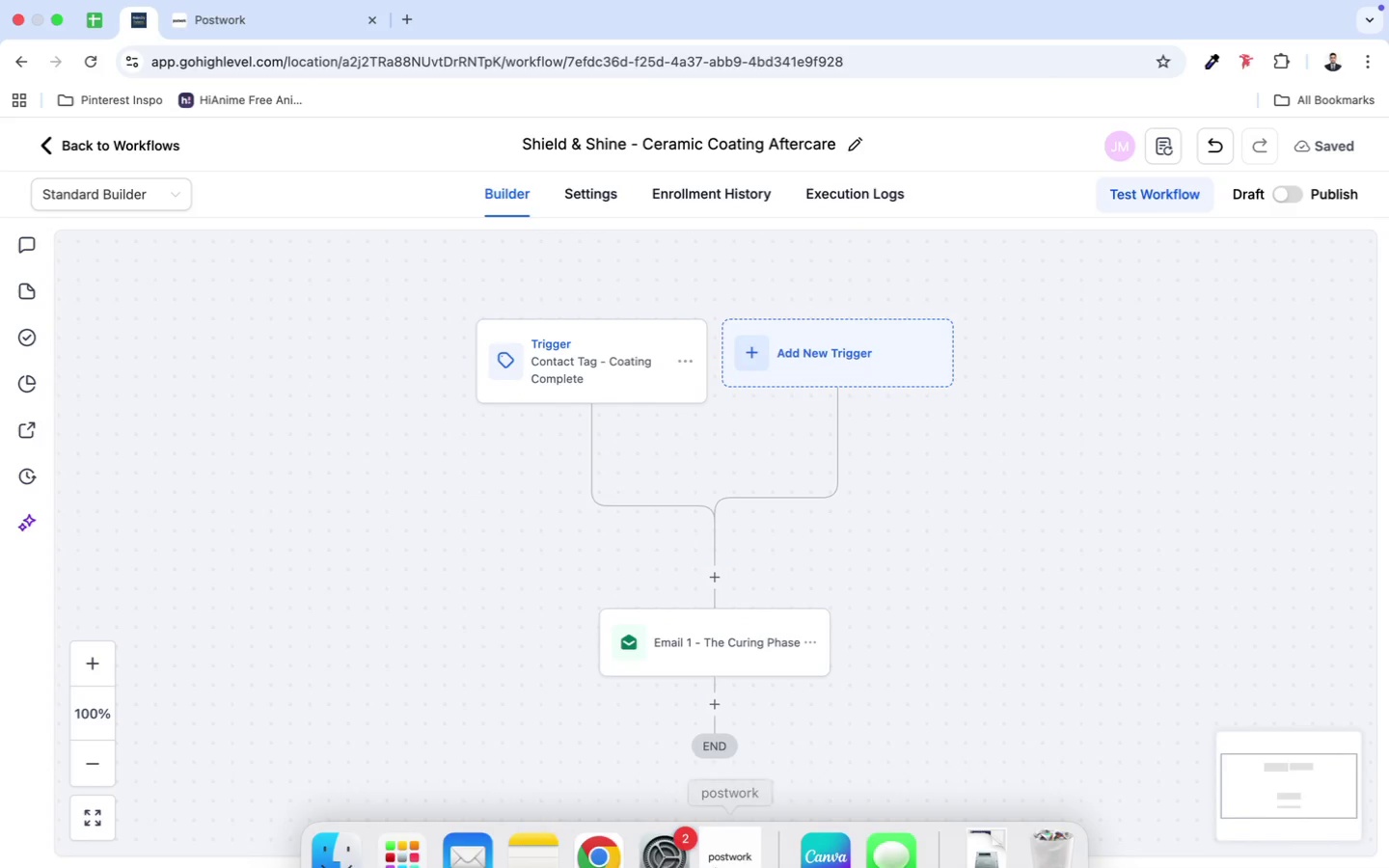 
left_click([735, 828])